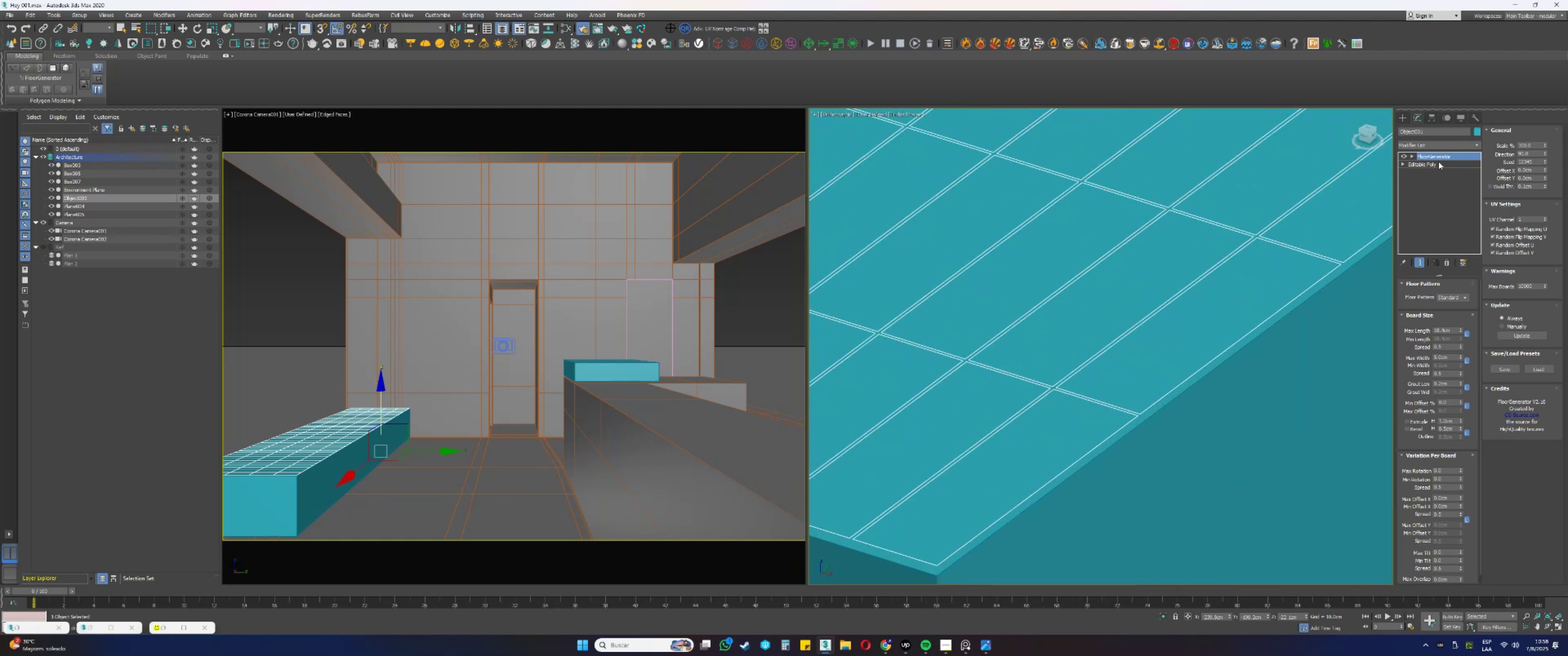 
right_click([1431, 156])
 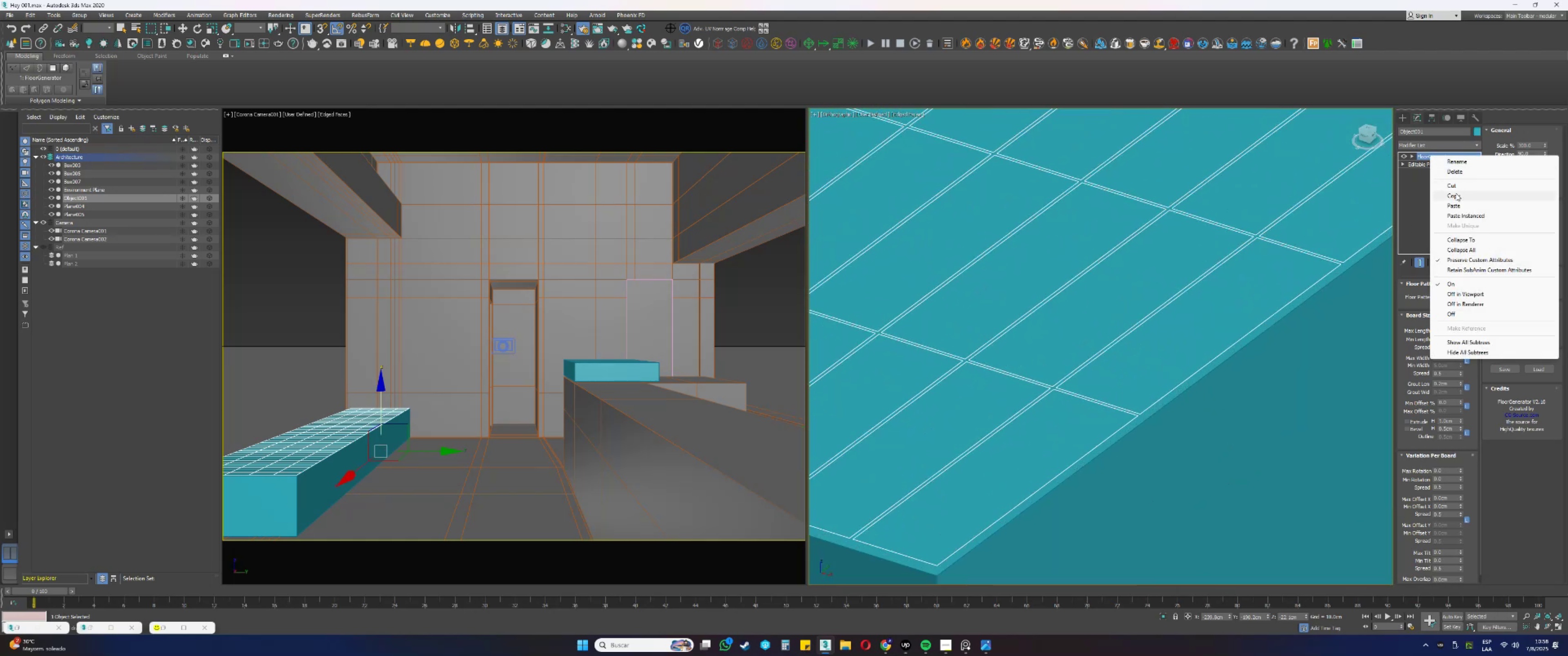 
left_click([1452, 196])
 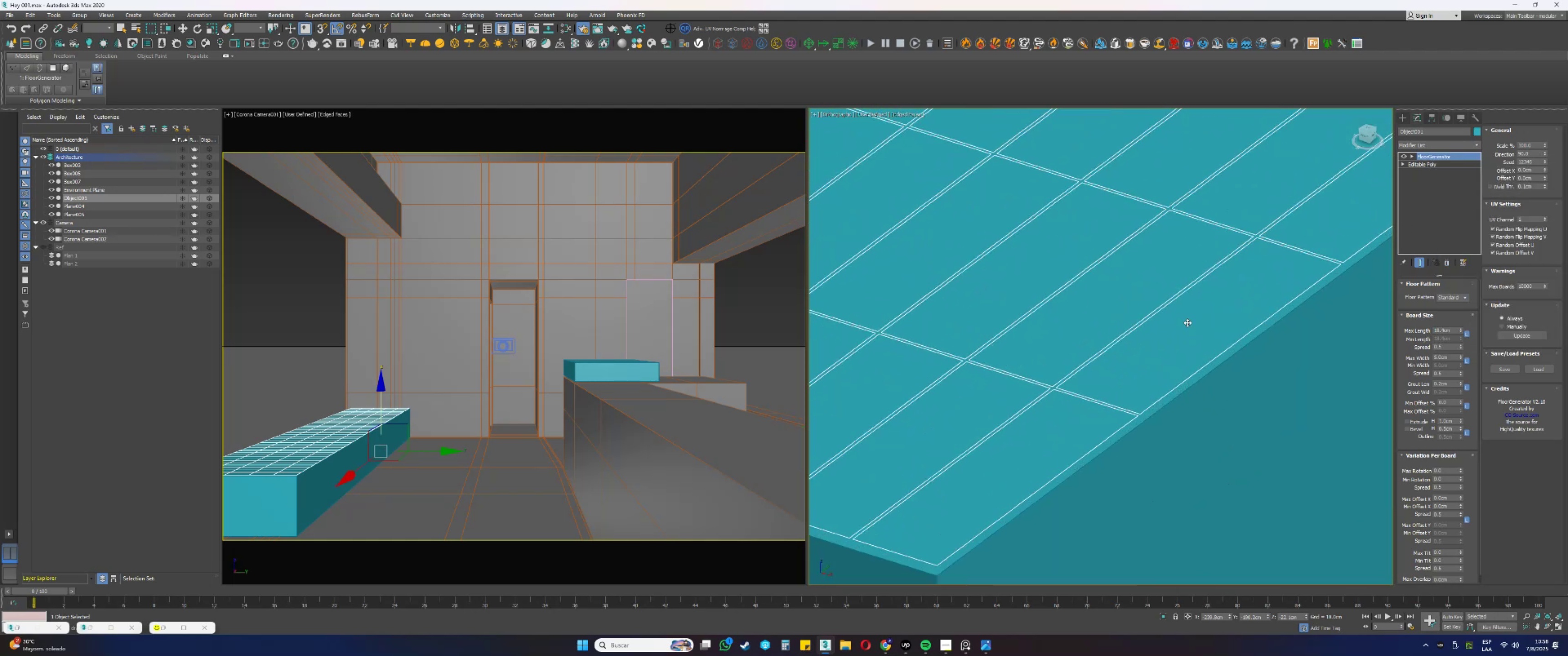 
scroll: coordinate [1175, 327], scroll_direction: down, amount: 6.0
 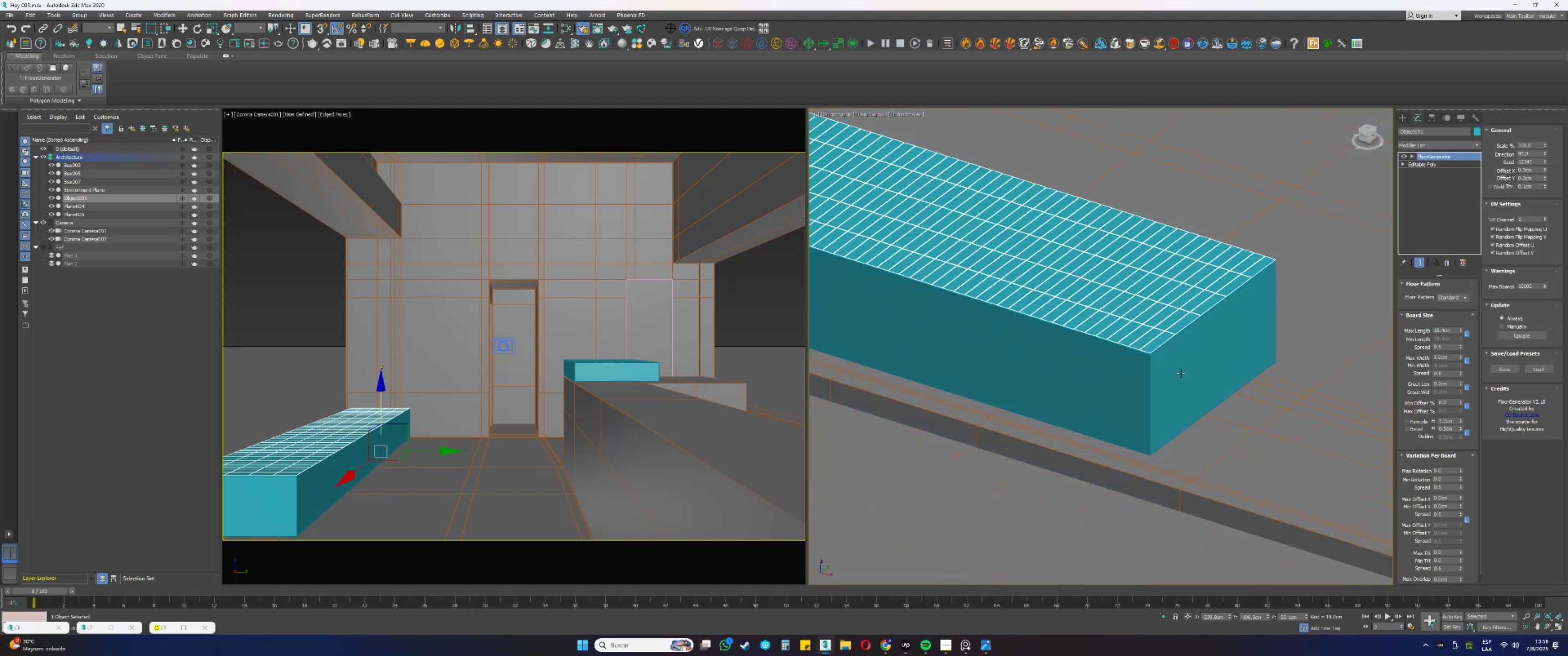 
left_click([1181, 373])
 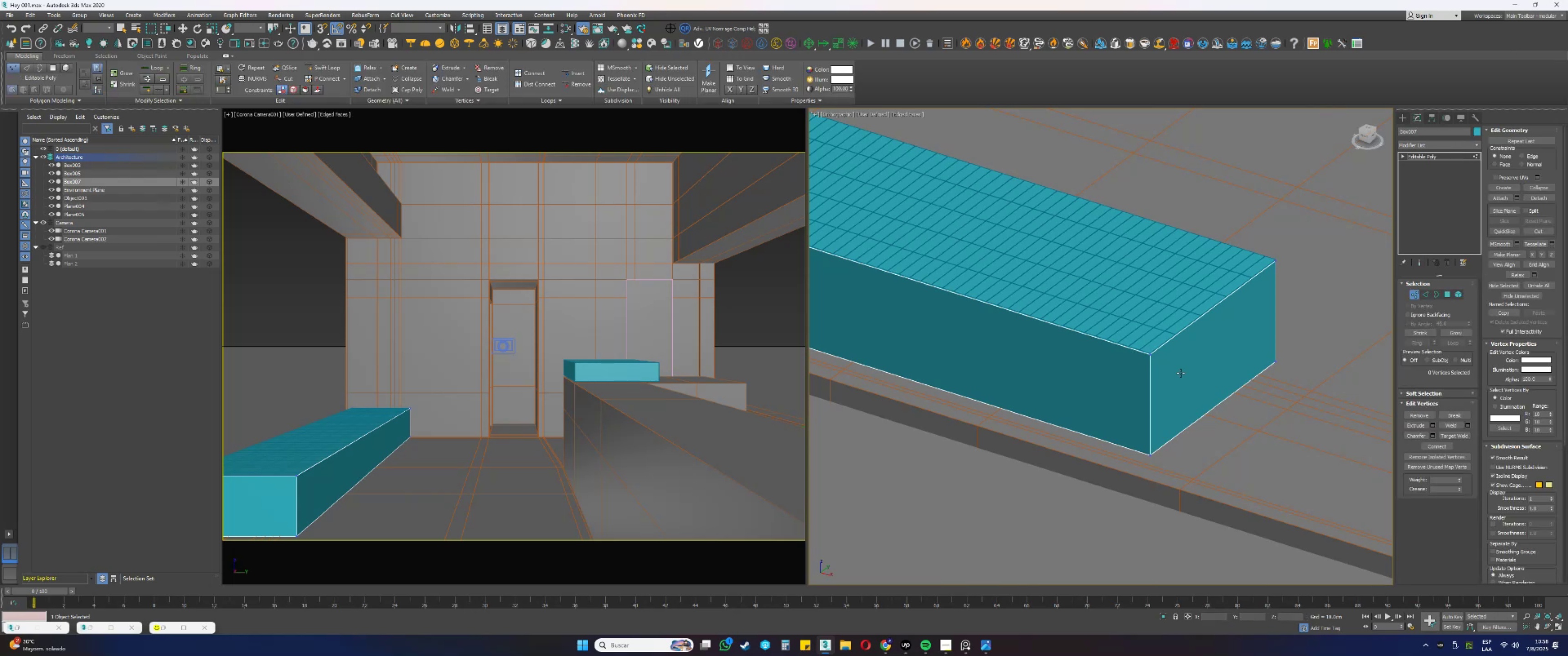 
scroll: coordinate [1181, 373], scroll_direction: down, amount: 1.0
 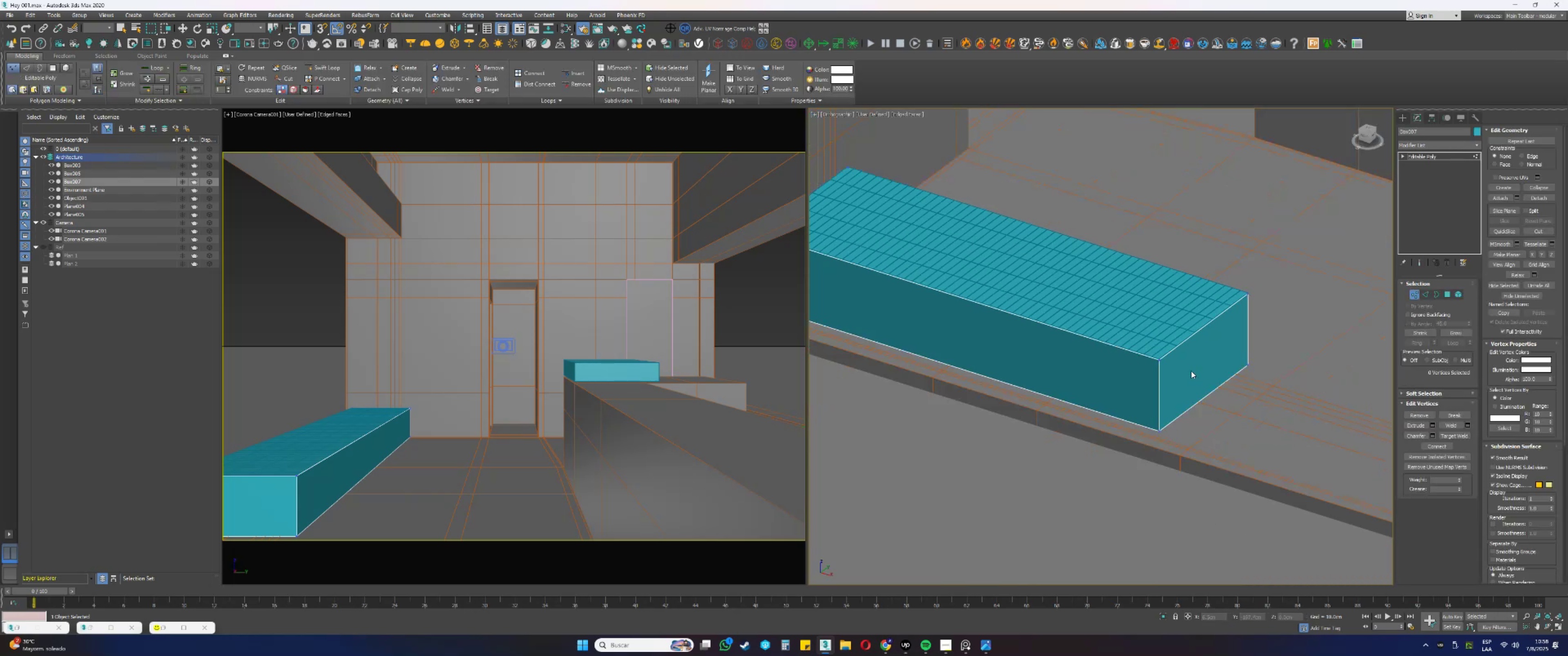 
key(4)
 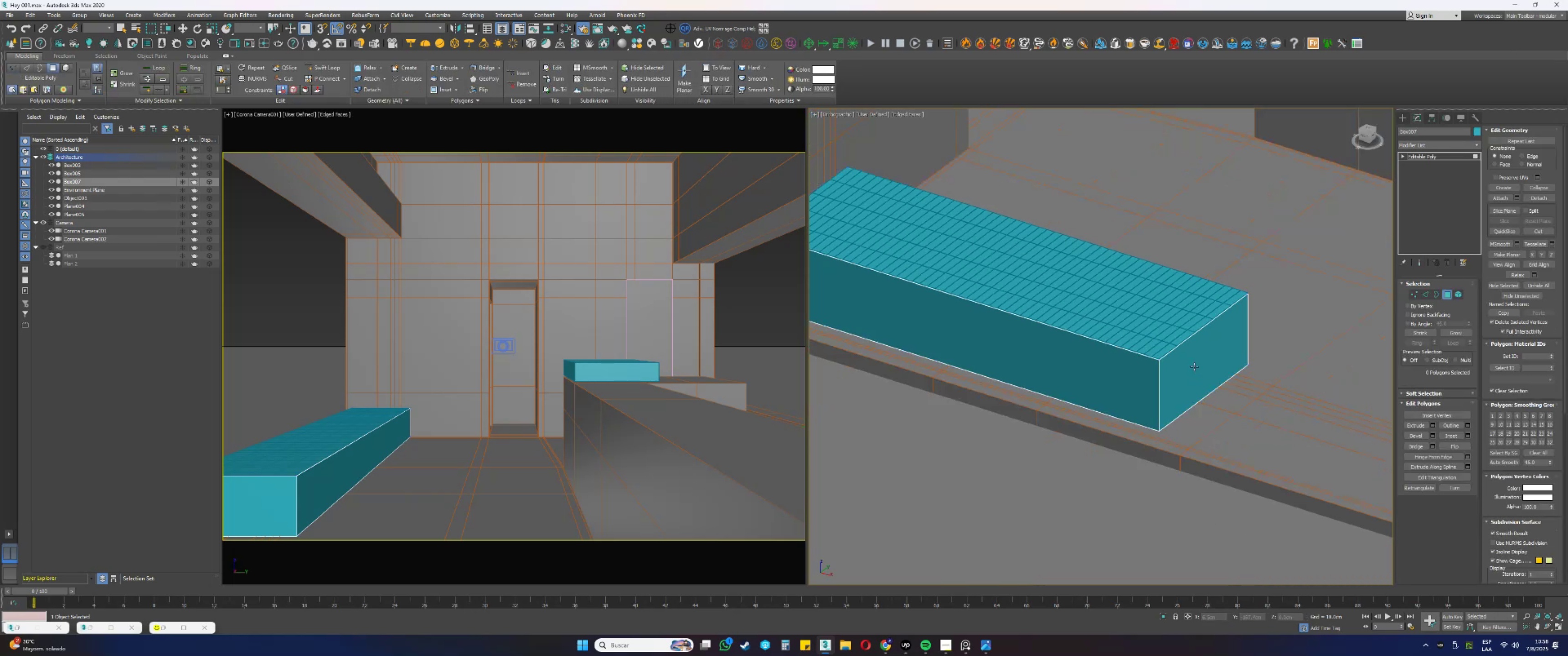 
left_click([1194, 367])
 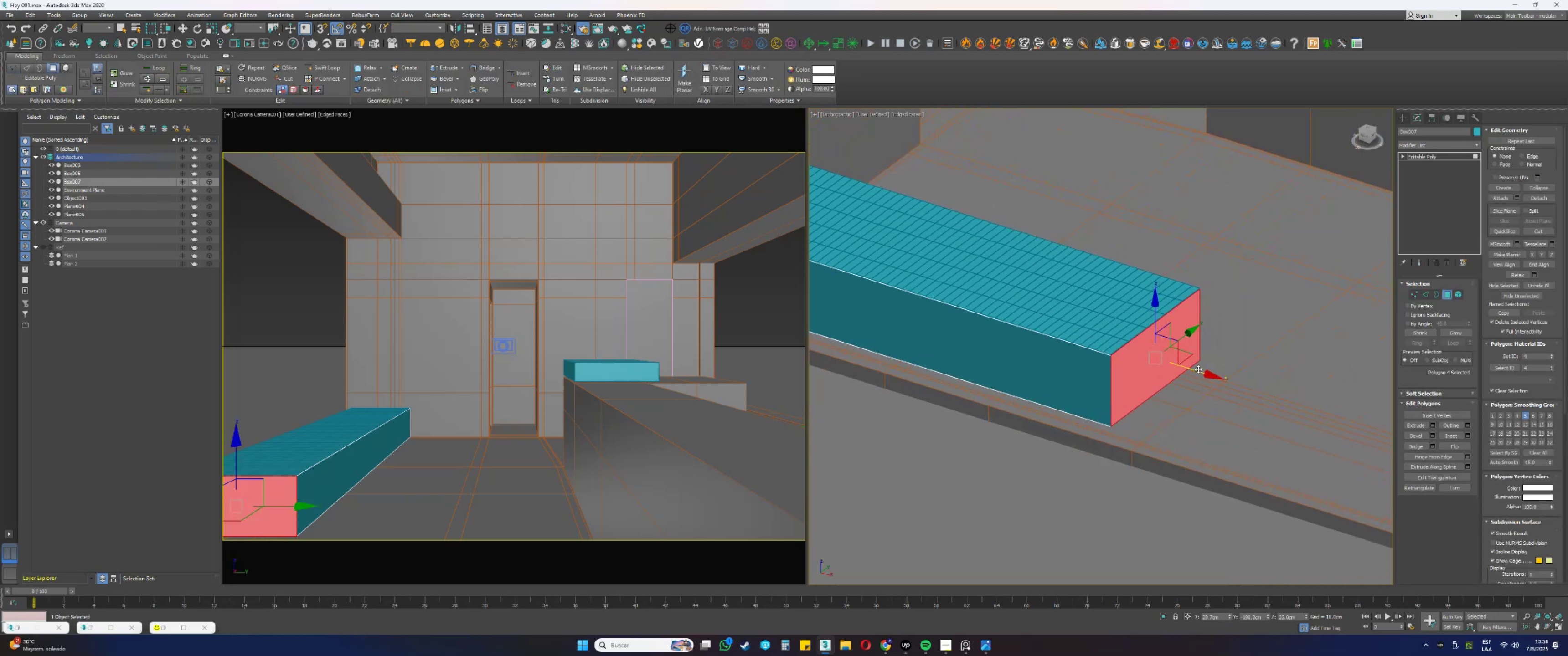 
hold_key(key=ShiftLeft, duration=0.38)
 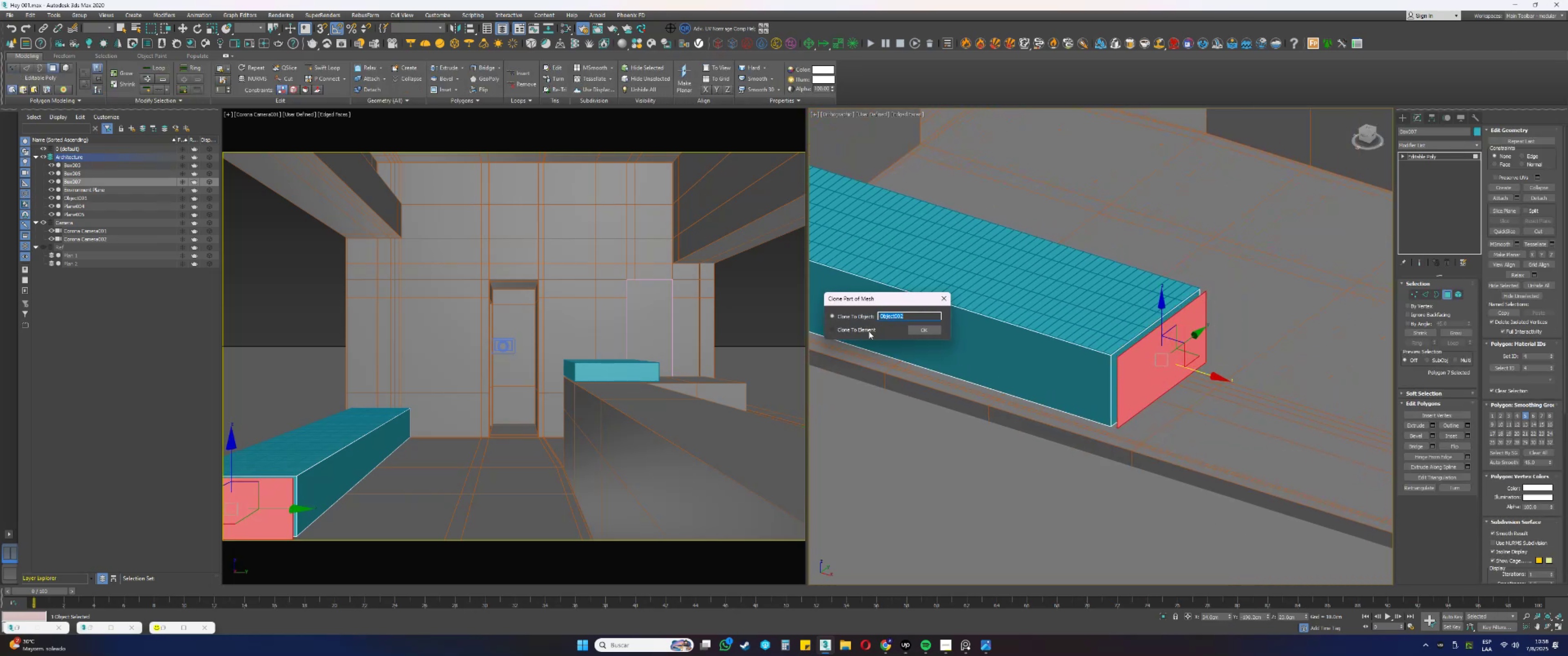 
left_click([913, 332])
 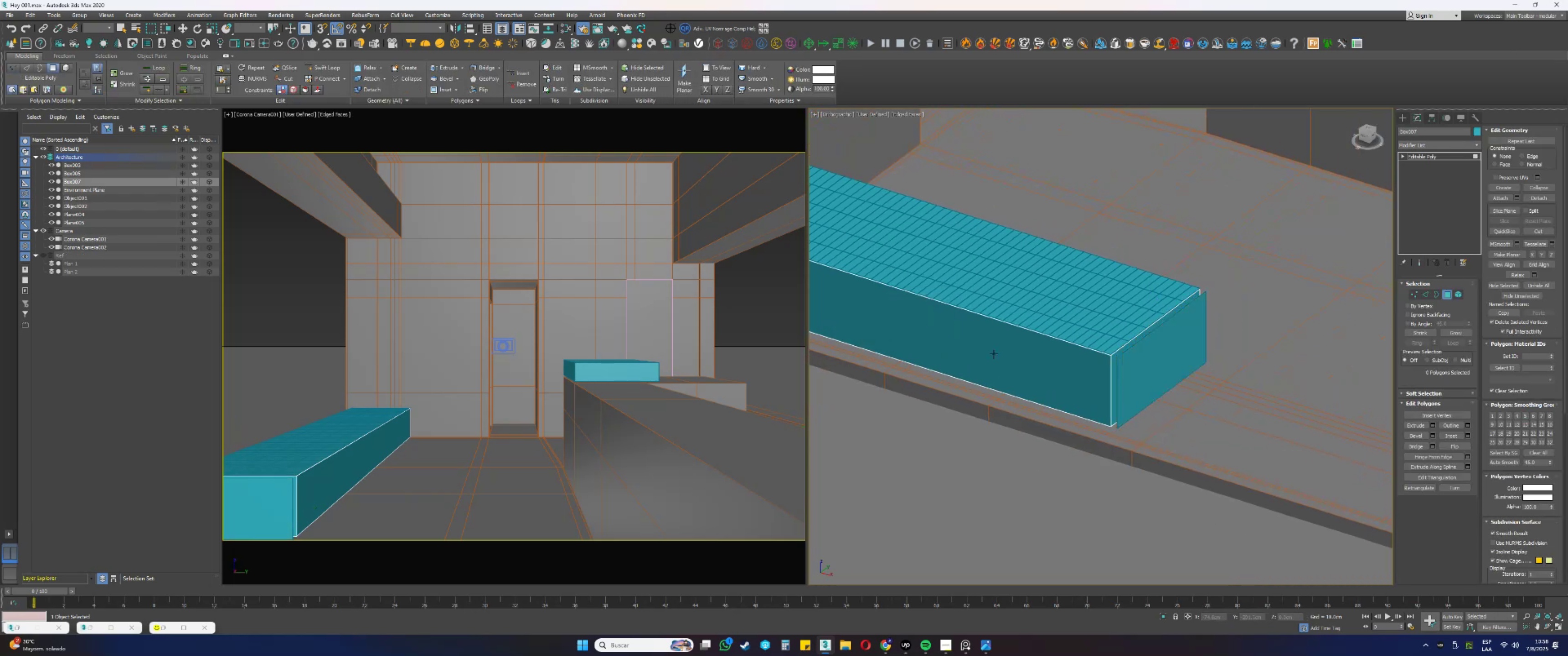 
hold_key(key=AltLeft, duration=0.93)
 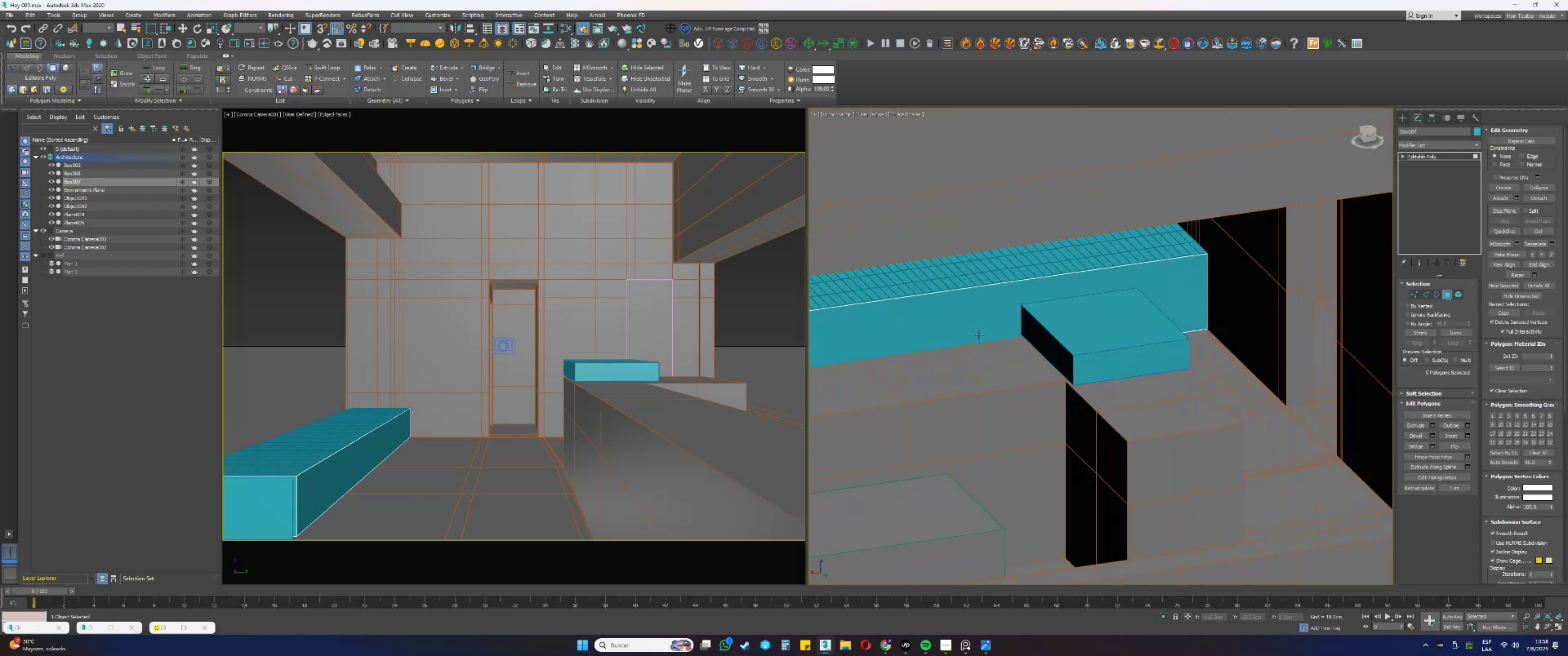 
left_click([978, 333])
 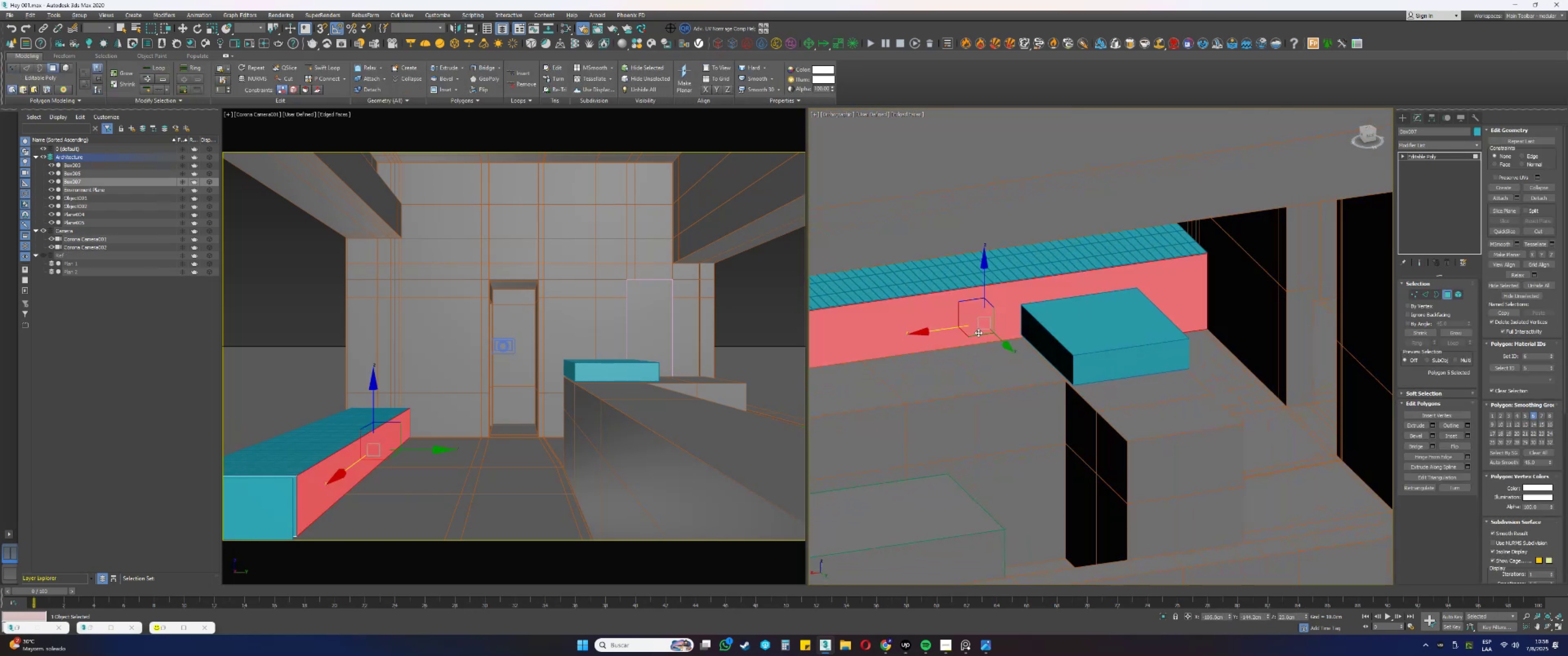 
hold_key(key=AltLeft, duration=0.78)
 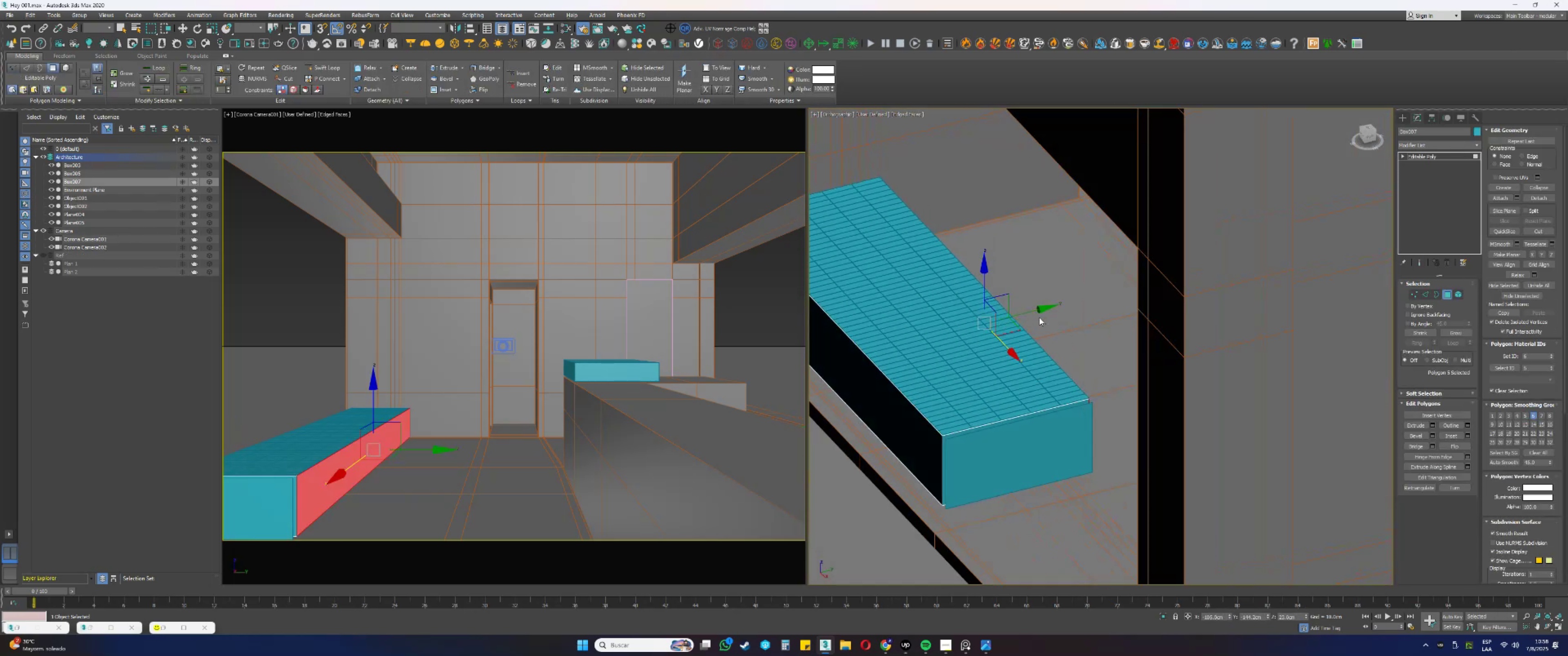 
hold_key(key=ShiftLeft, duration=0.34)
 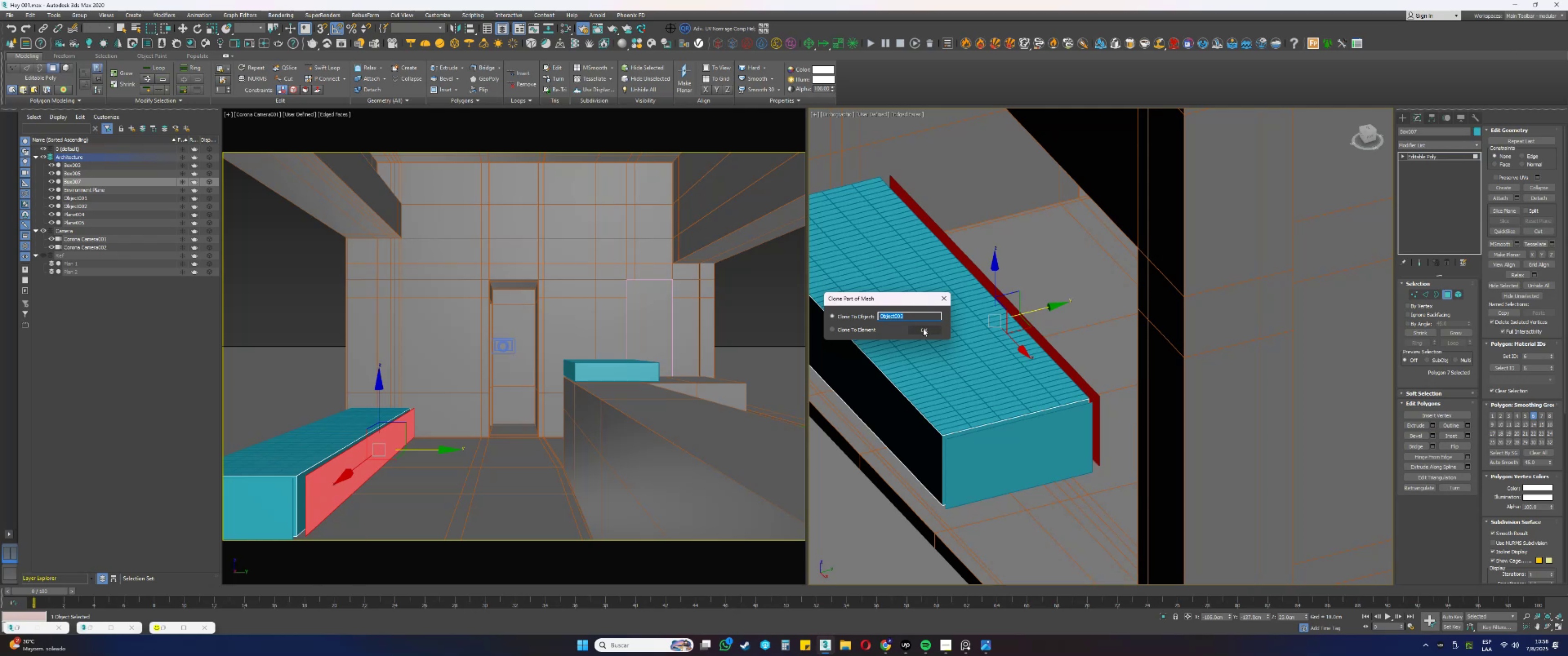 
left_click([923, 328])
 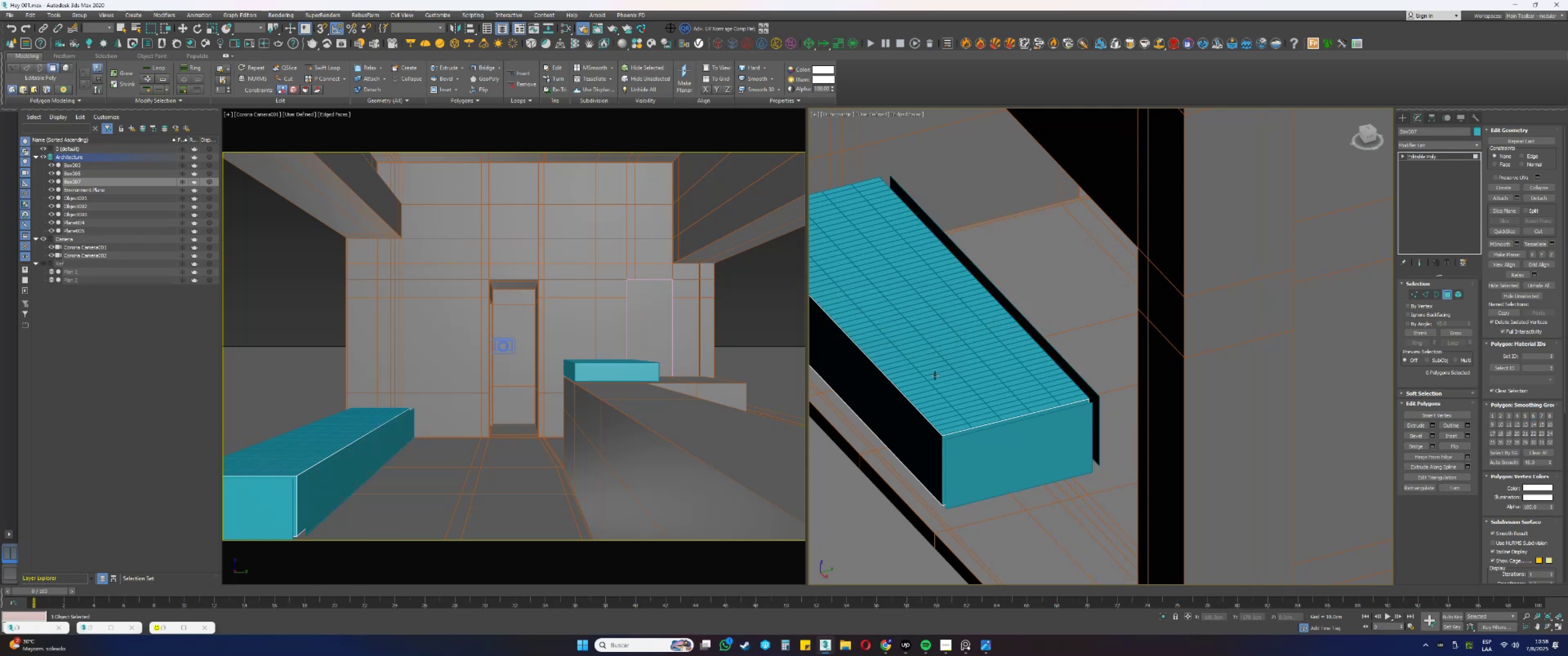 
key(Alt+AltLeft)
 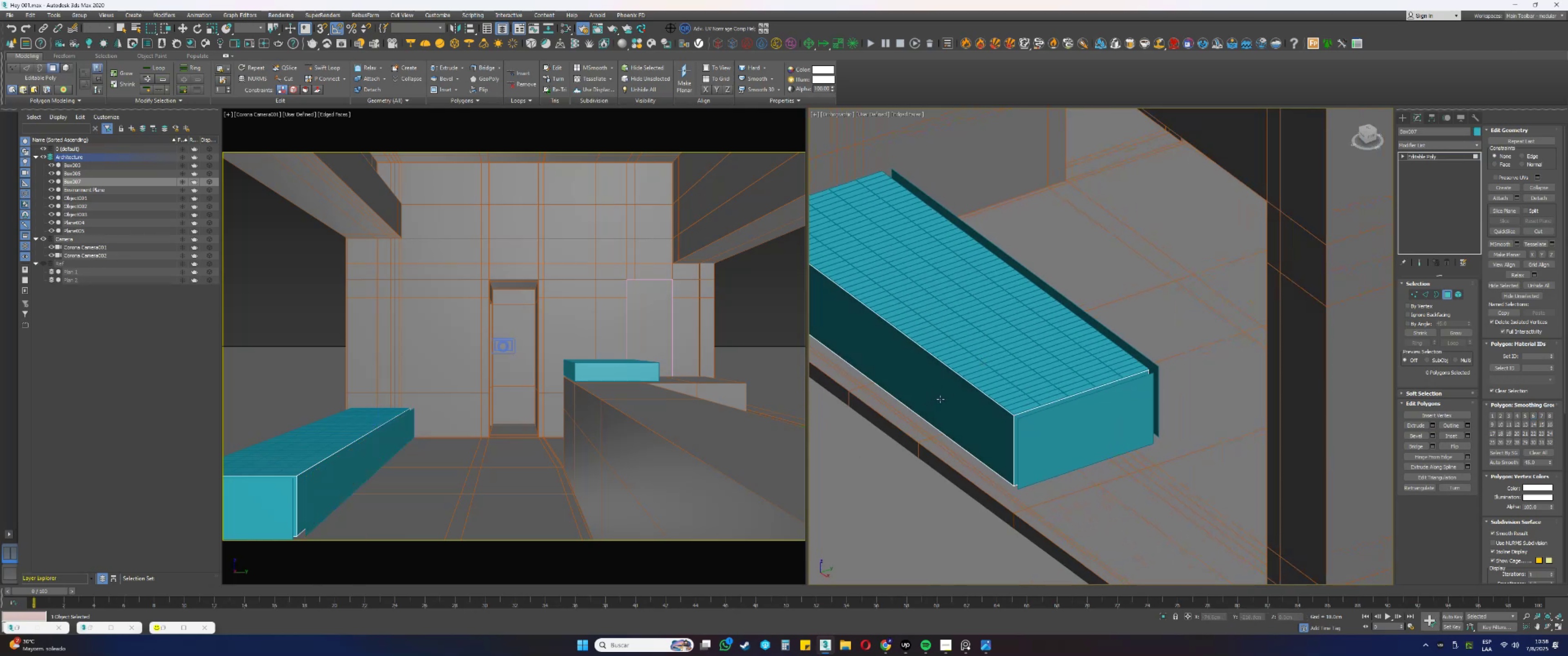 
left_click([942, 398])
 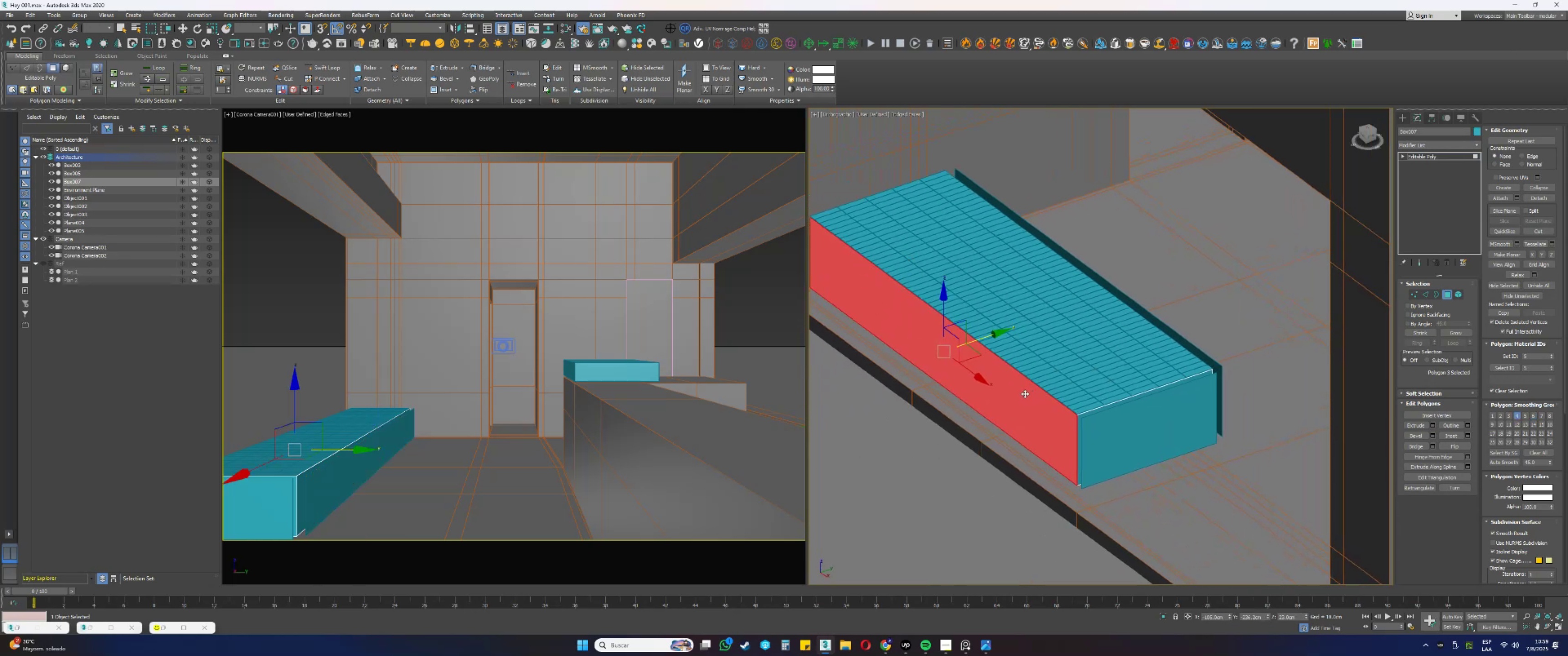 
key(4)
 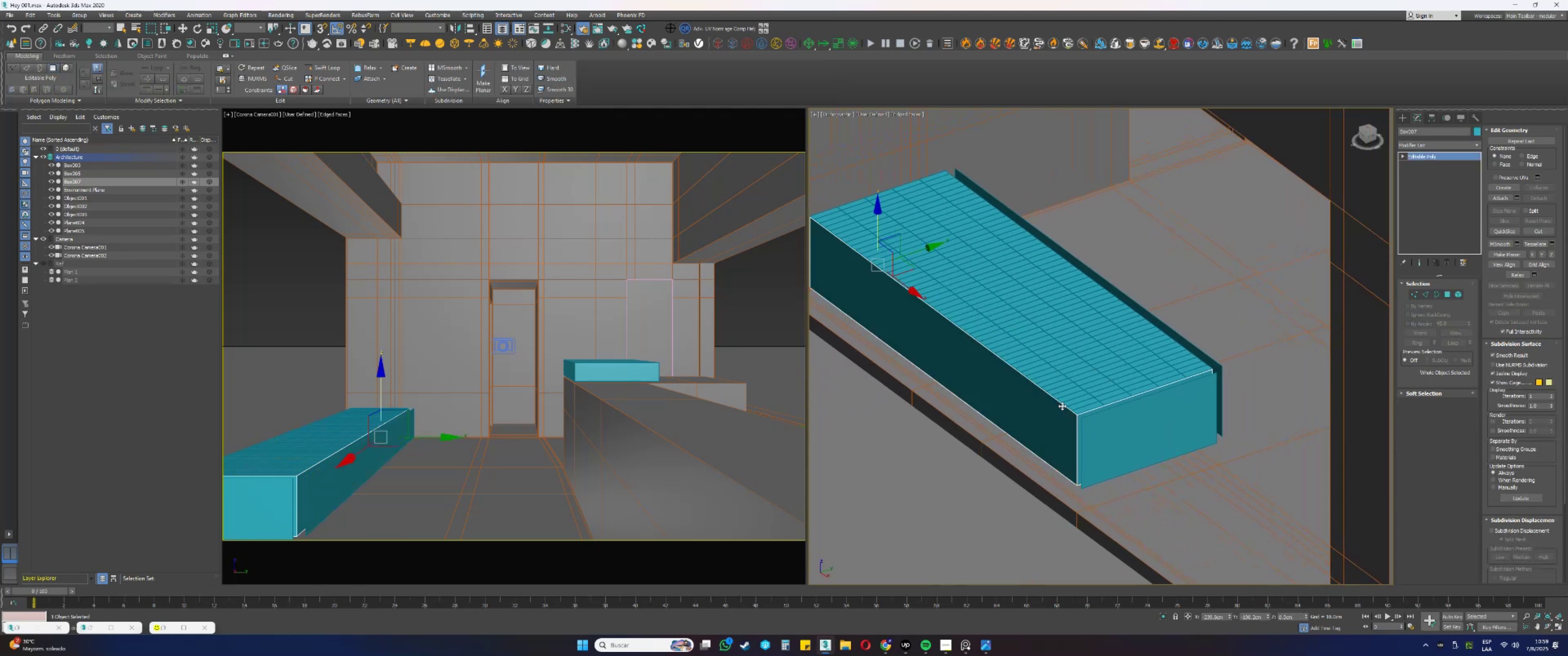 
left_click([1114, 430])
 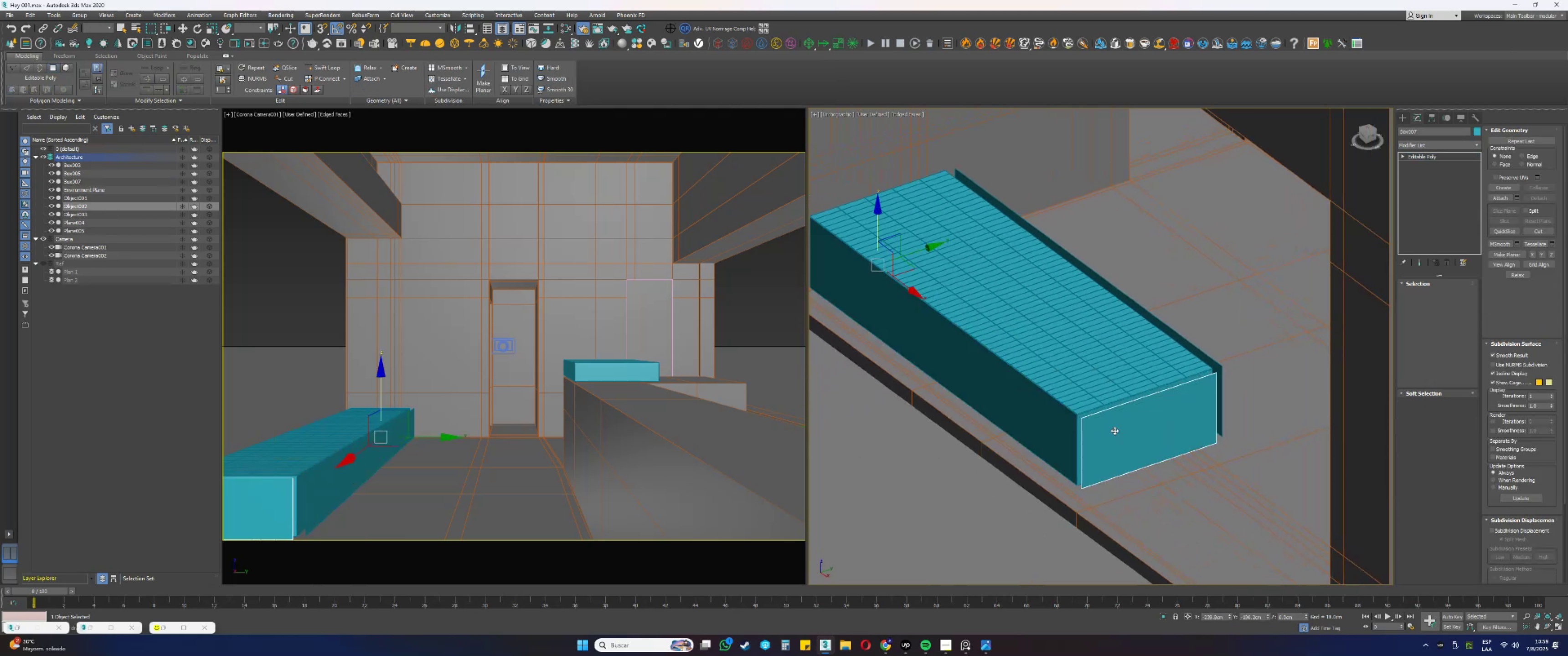 
scroll: coordinate [1114, 430], scroll_direction: up, amount: 2.0
 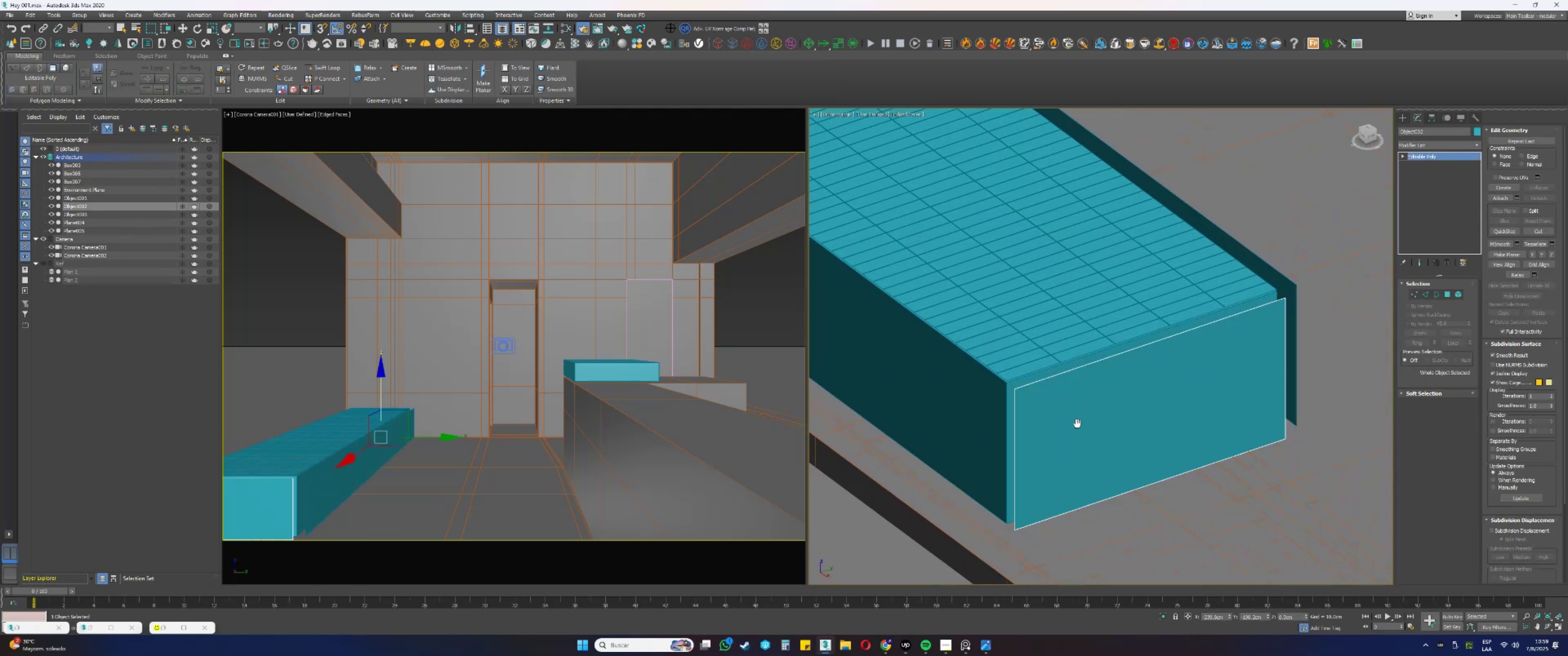 
key(Alt+AltLeft)
 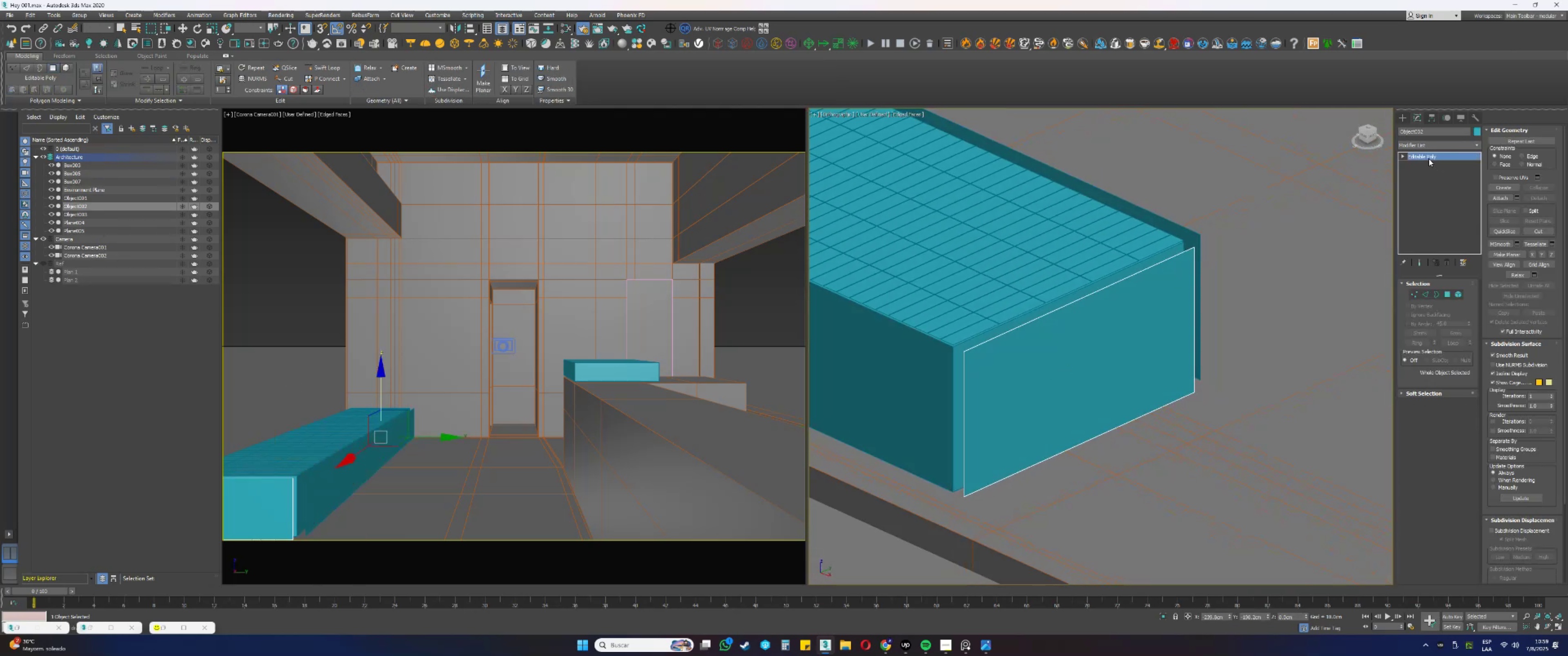 
hold_key(key=AltLeft, duration=0.42)
 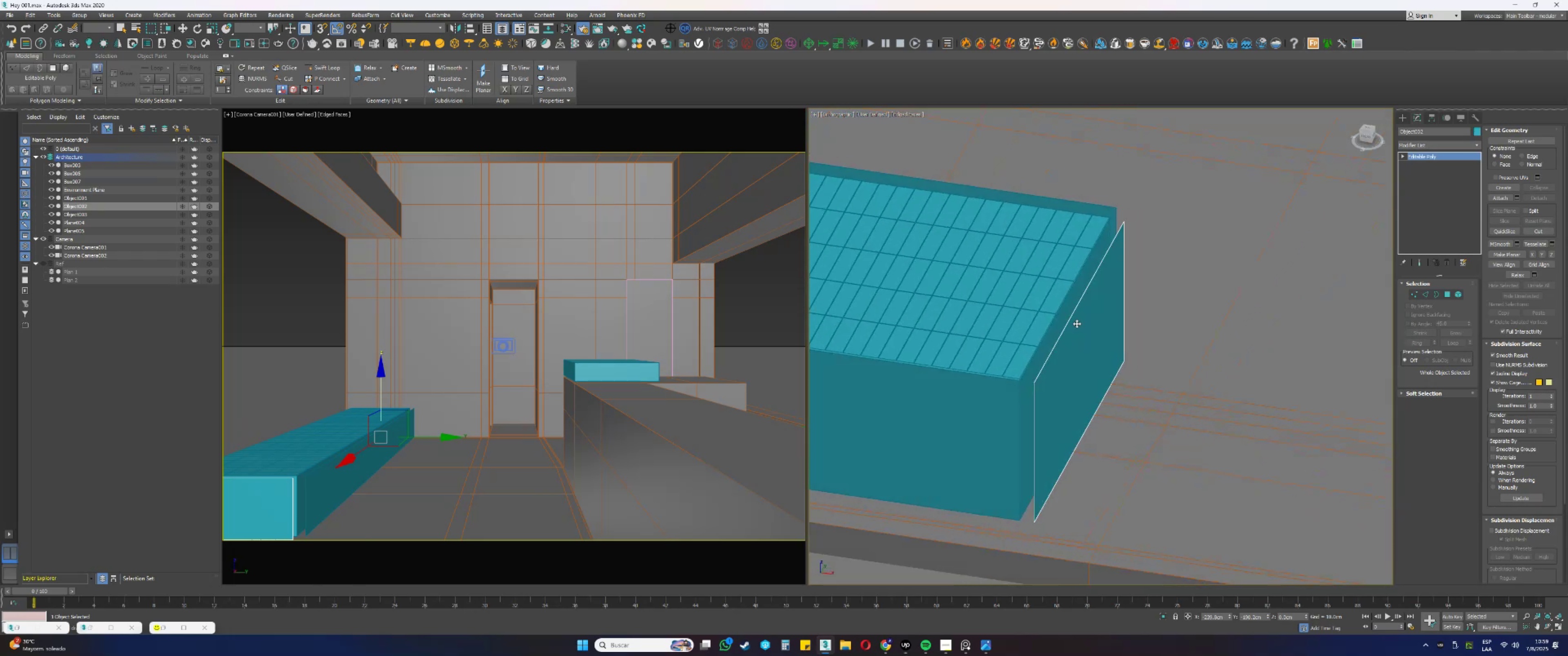 
hold_key(key=AltLeft, duration=0.98)
 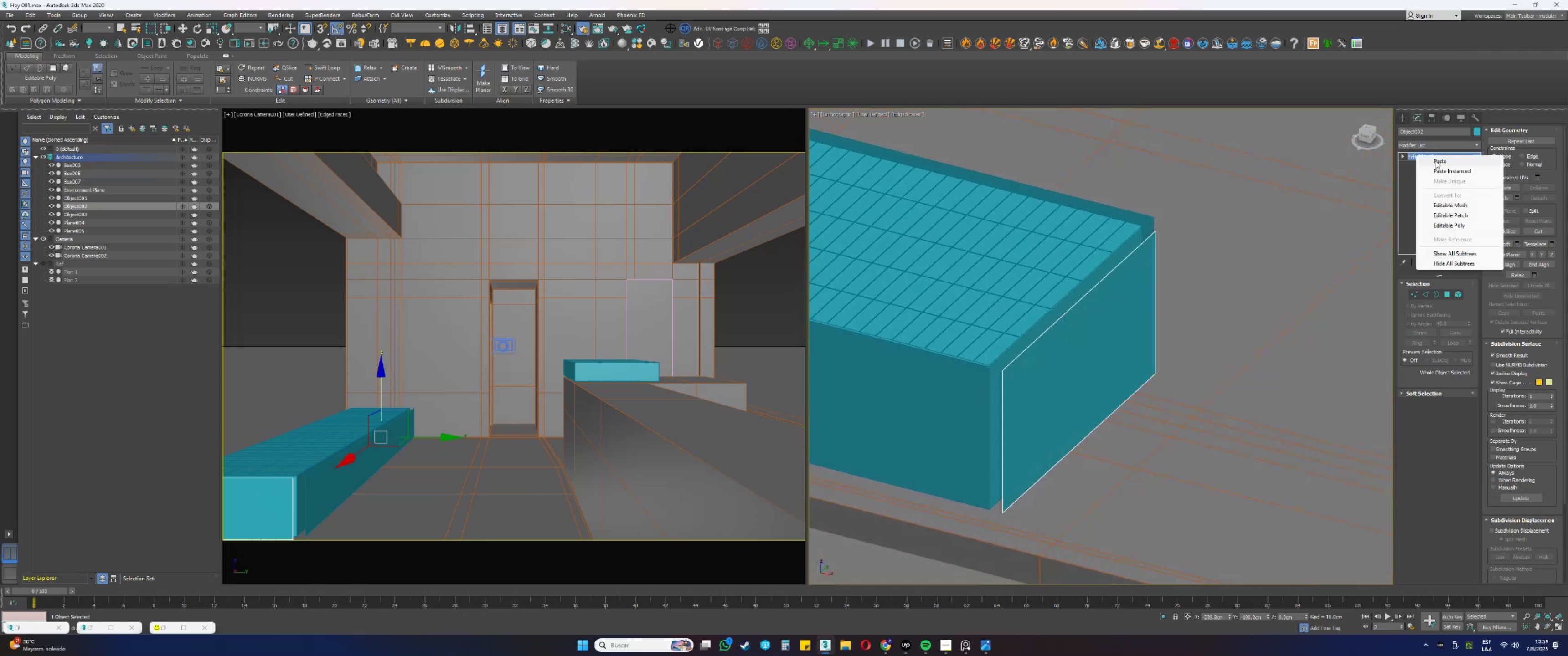 
left_click([1437, 161])
 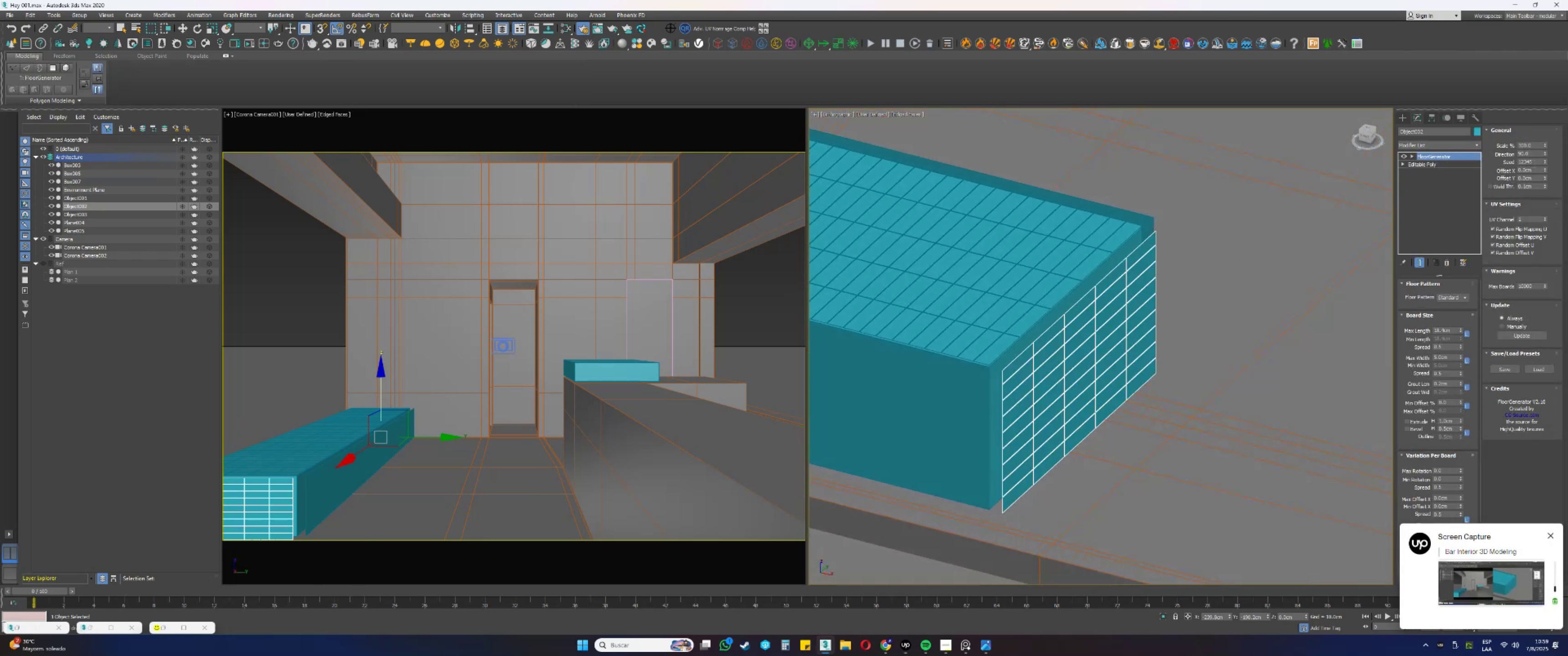 
right_click([1544, 153])
 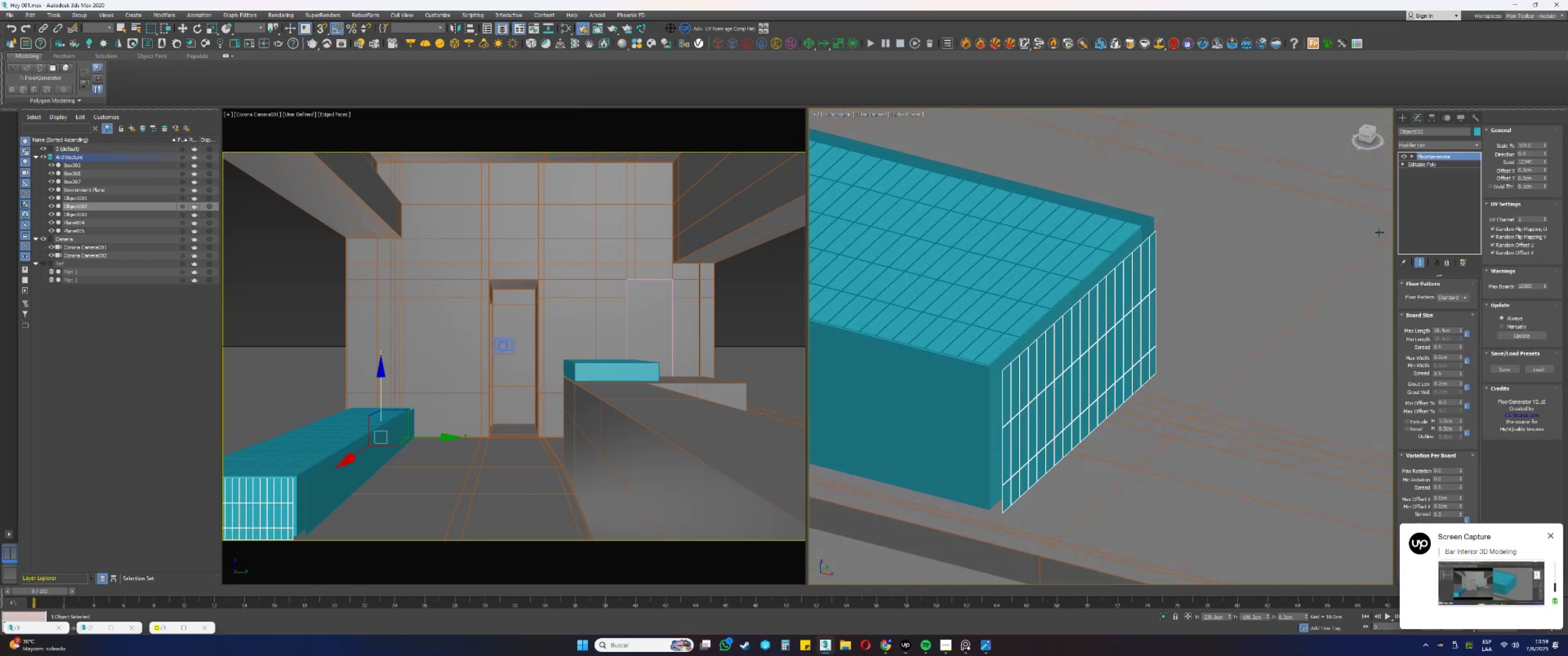 
hold_key(key=AltLeft, duration=0.44)
 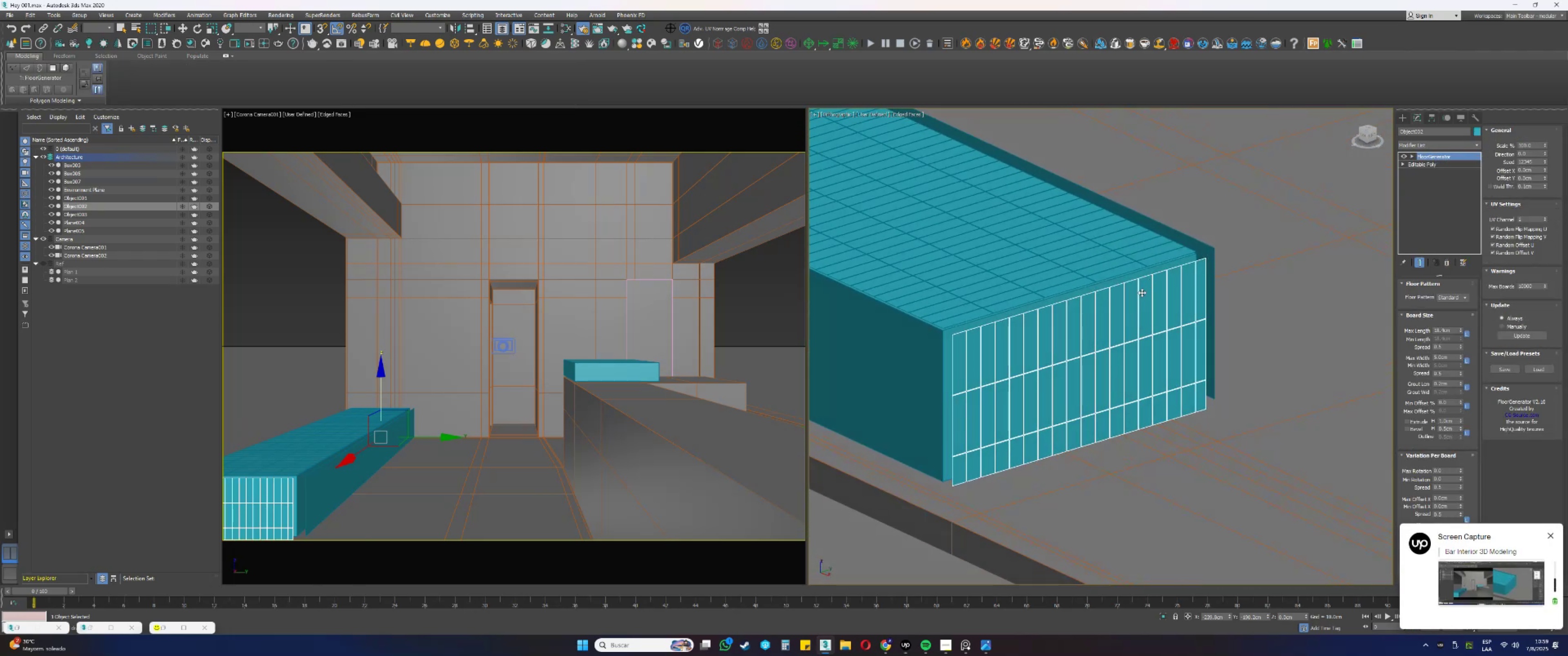 
hold_key(key=AltLeft, duration=0.41)
 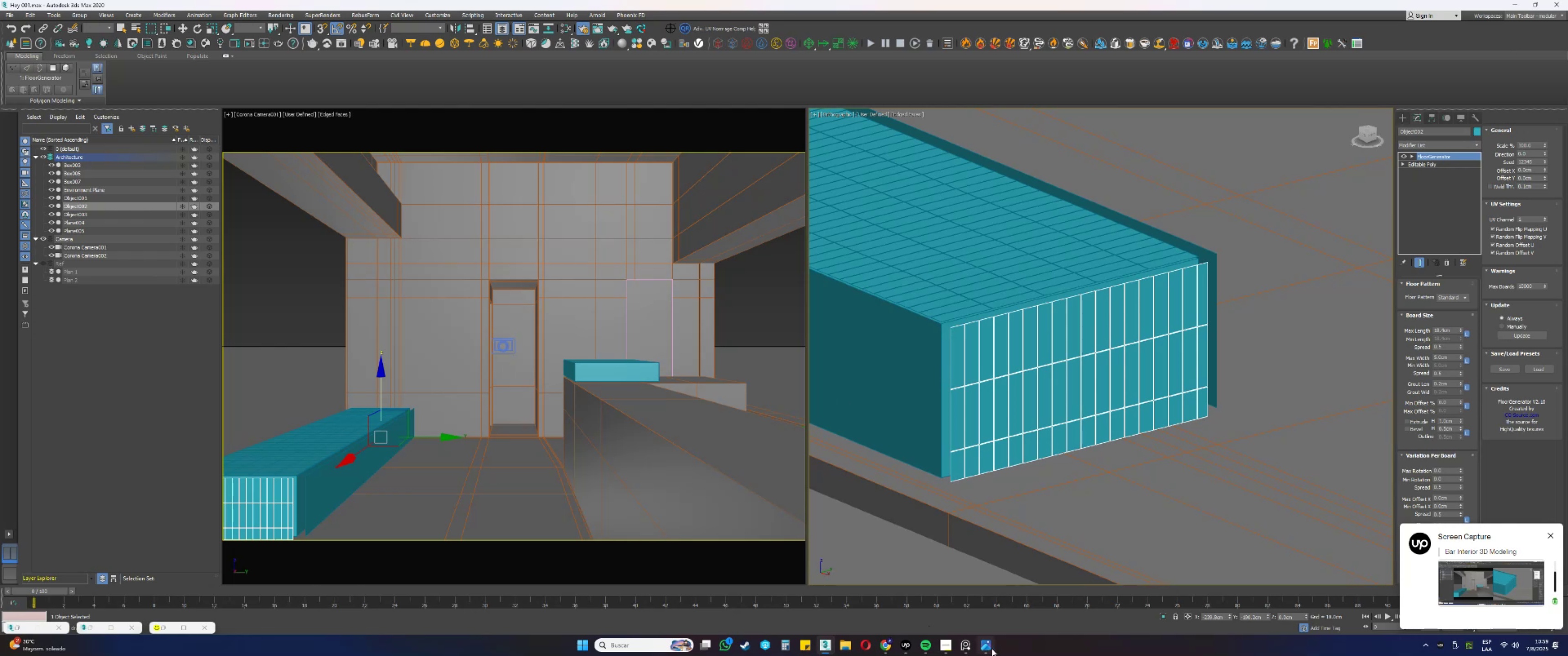 
left_click([990, 648])
 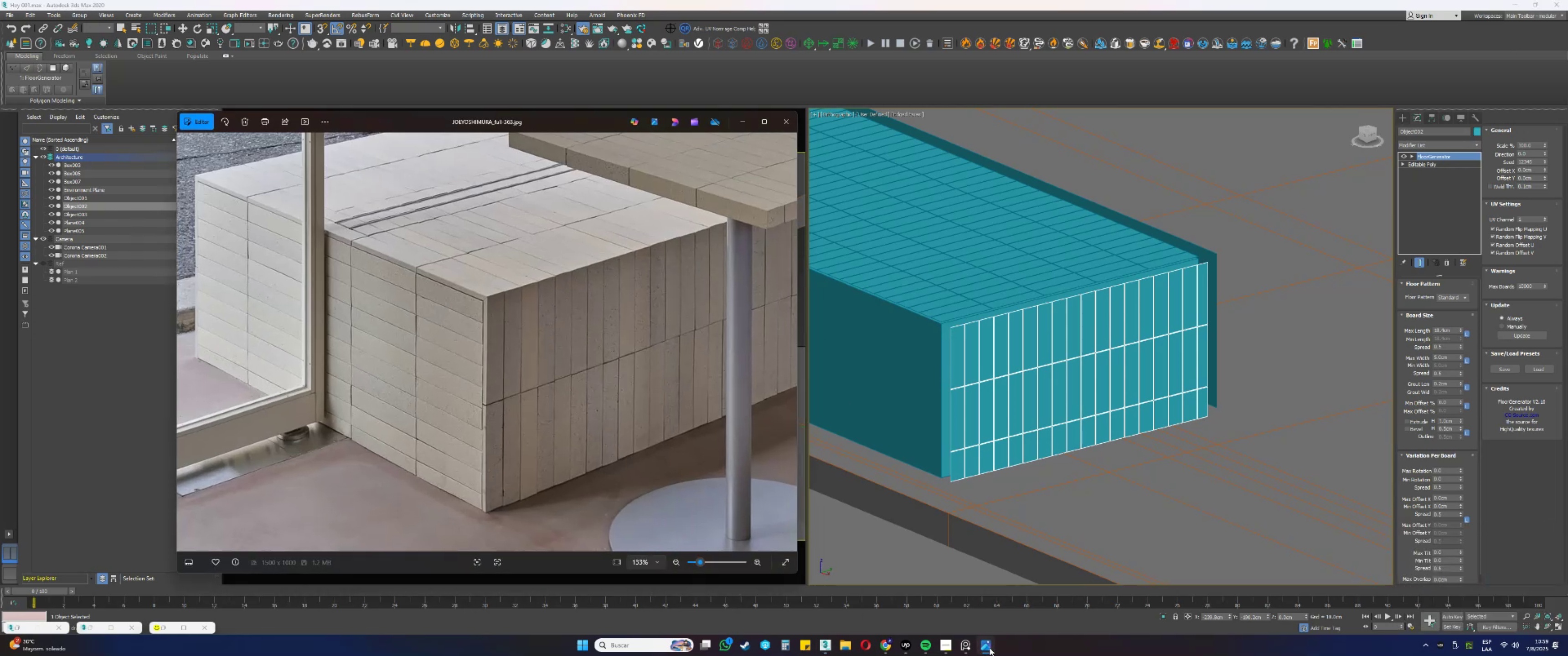 
left_click([990, 648])
 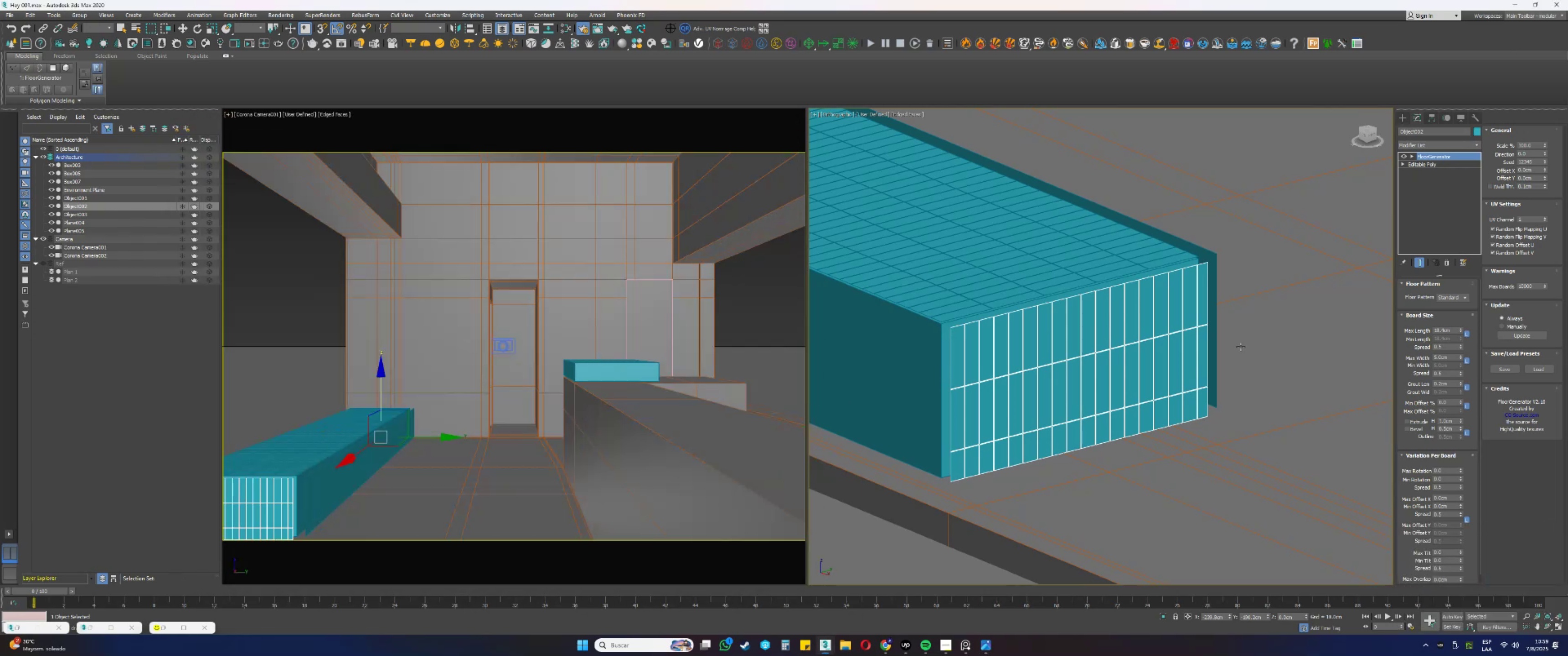 
scroll: coordinate [1200, 348], scroll_direction: none, amount: 0.0
 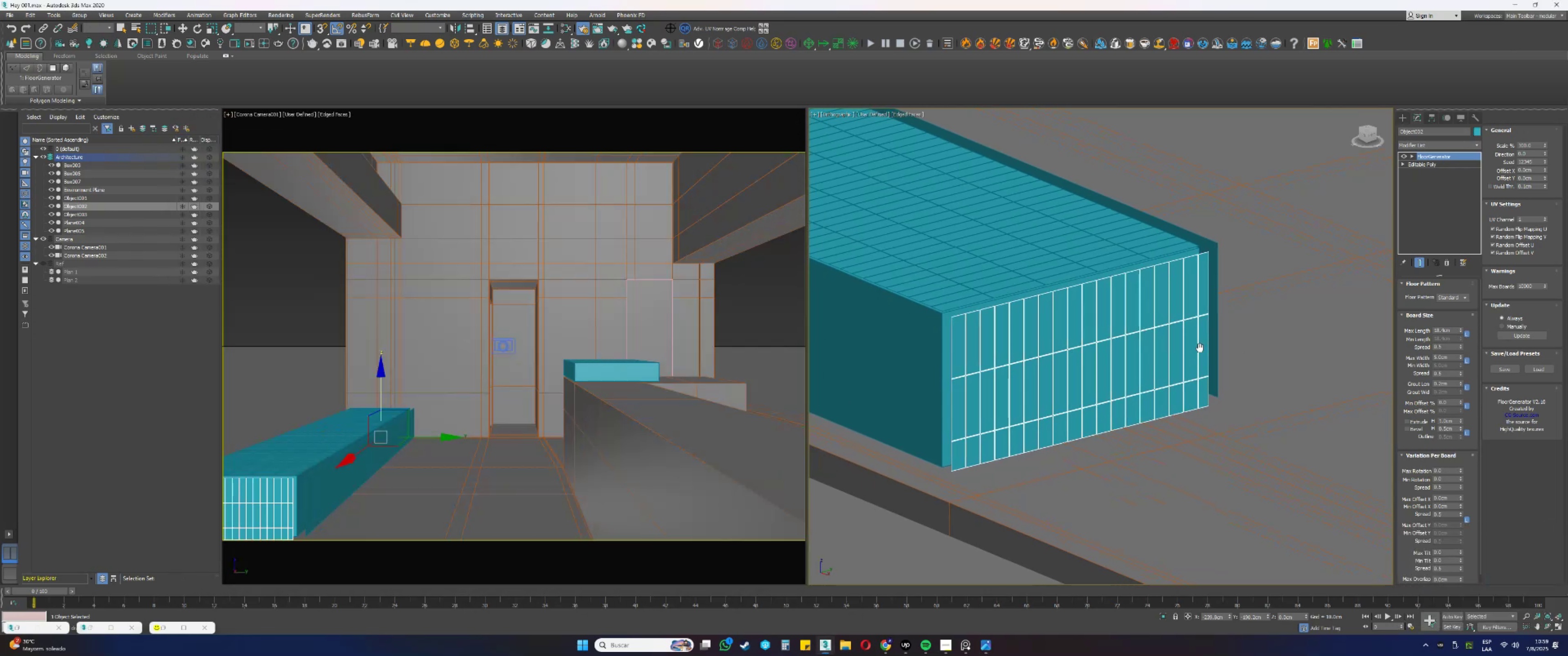 
key(Control+ControlLeft)
 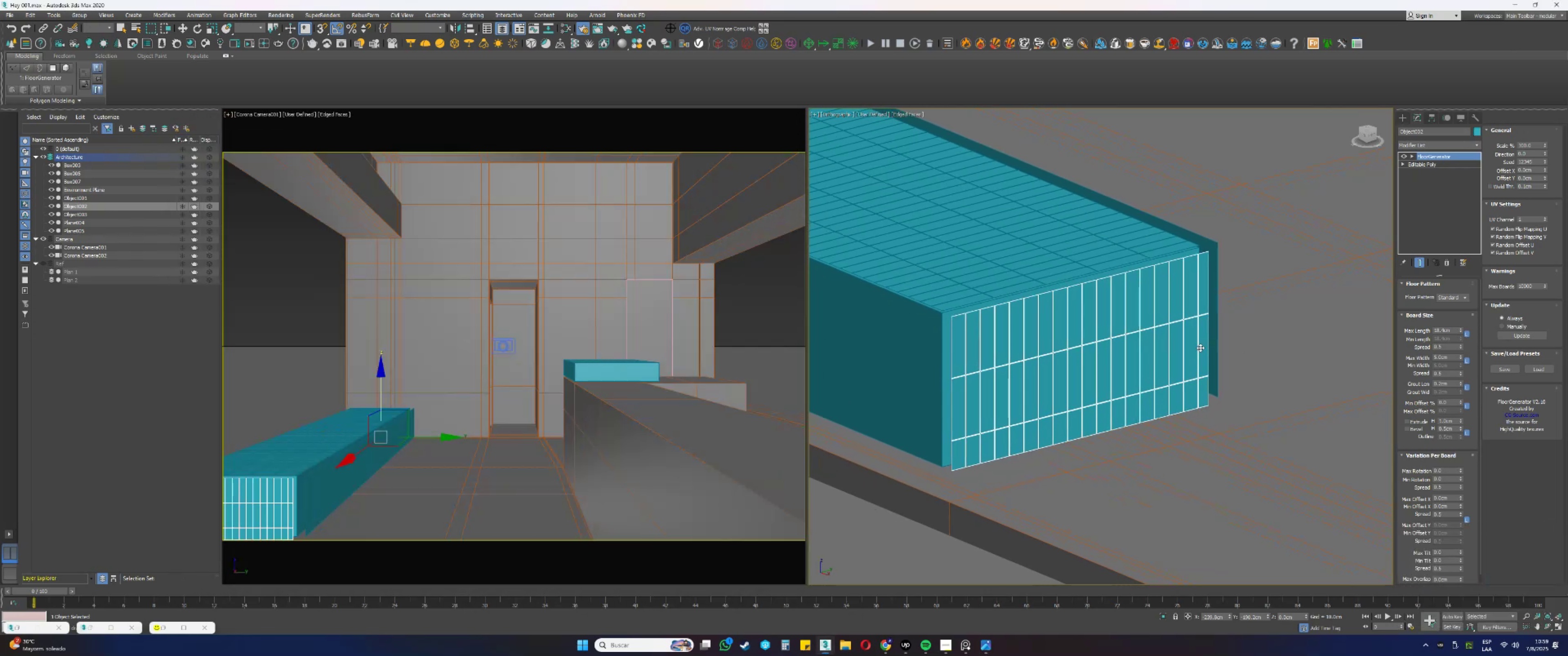 
key(Control+Z)
 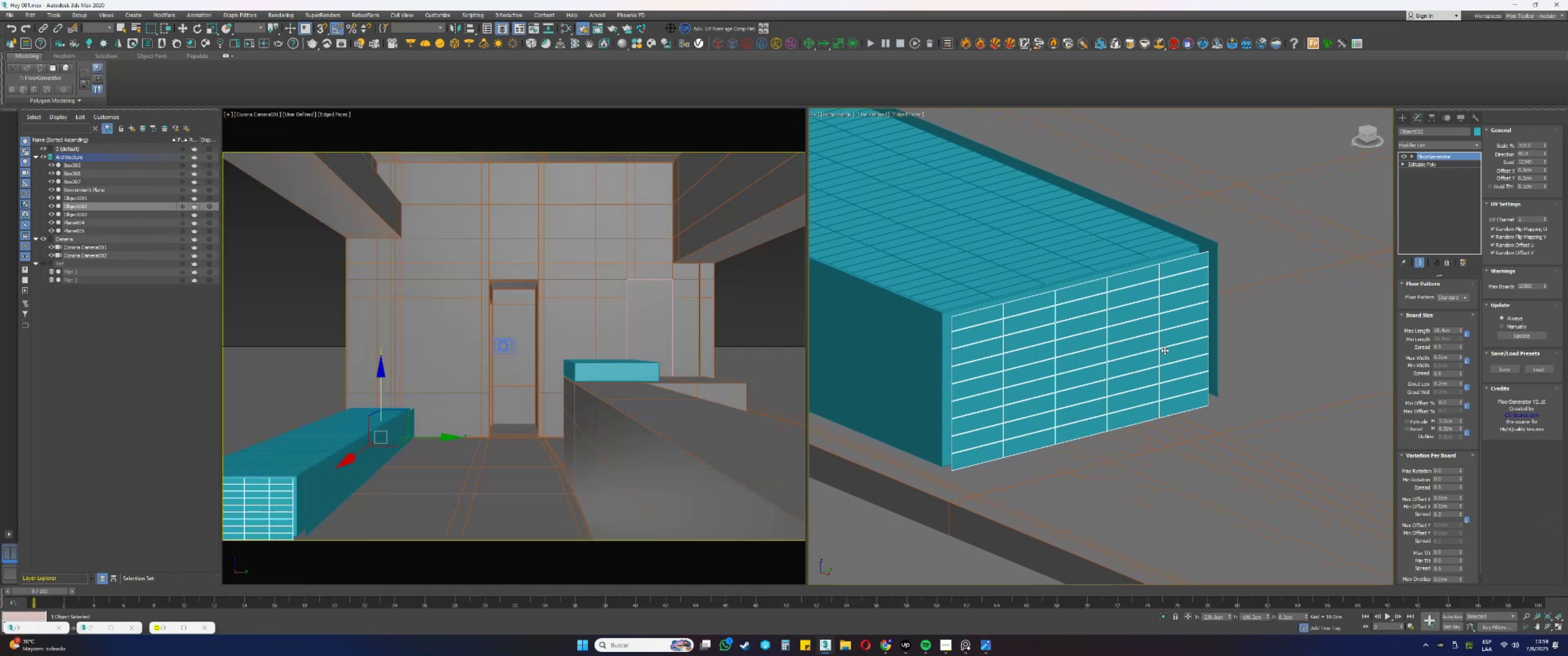 
hold_key(key=AltLeft, duration=0.43)
 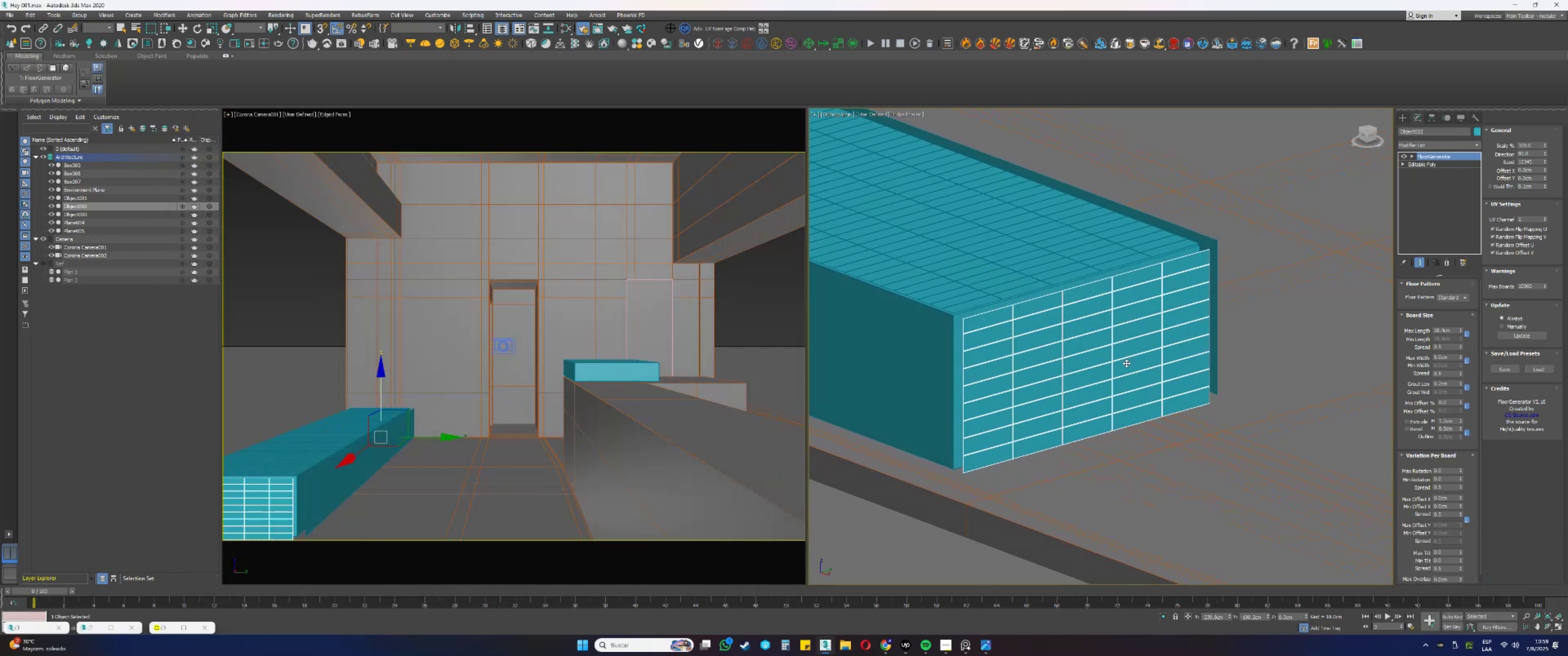 
scroll: coordinate [1074, 359], scroll_direction: up, amount: 1.0
 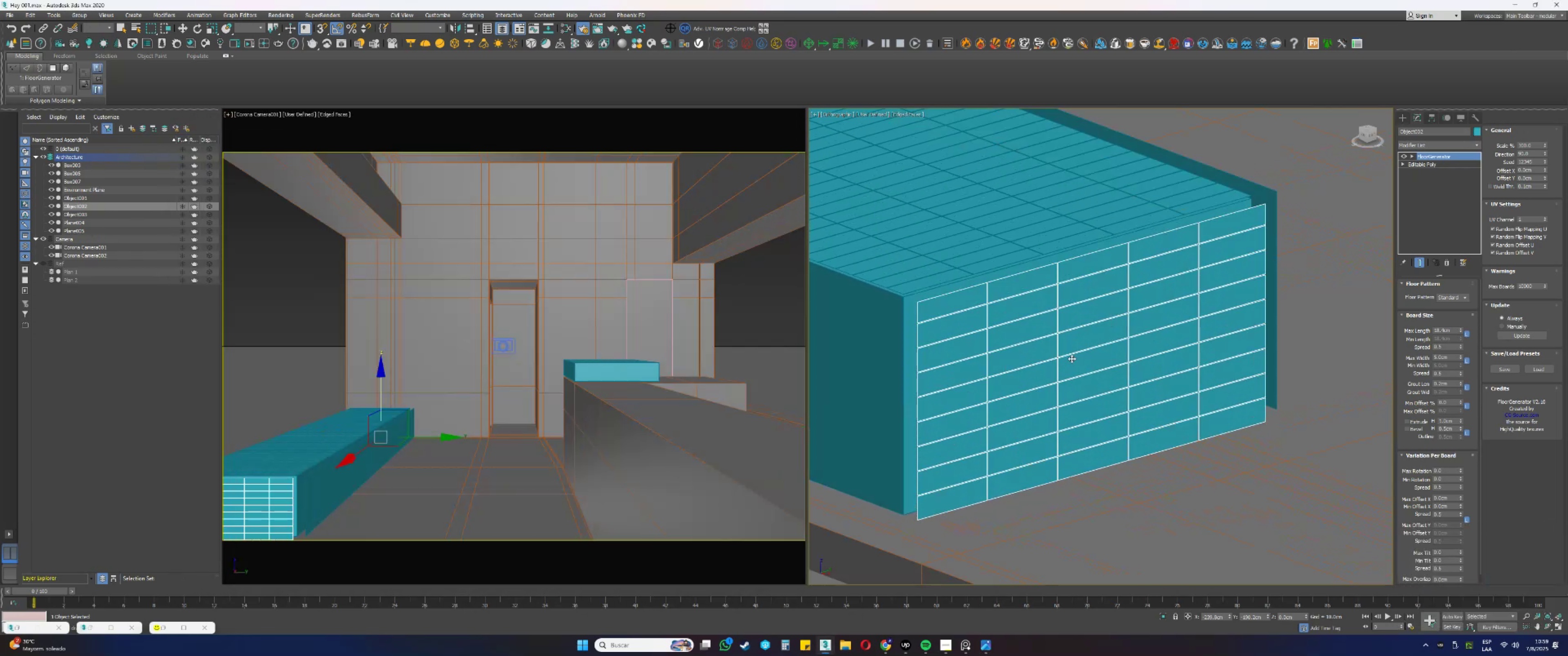 
hold_key(key=AltLeft, duration=0.8)
 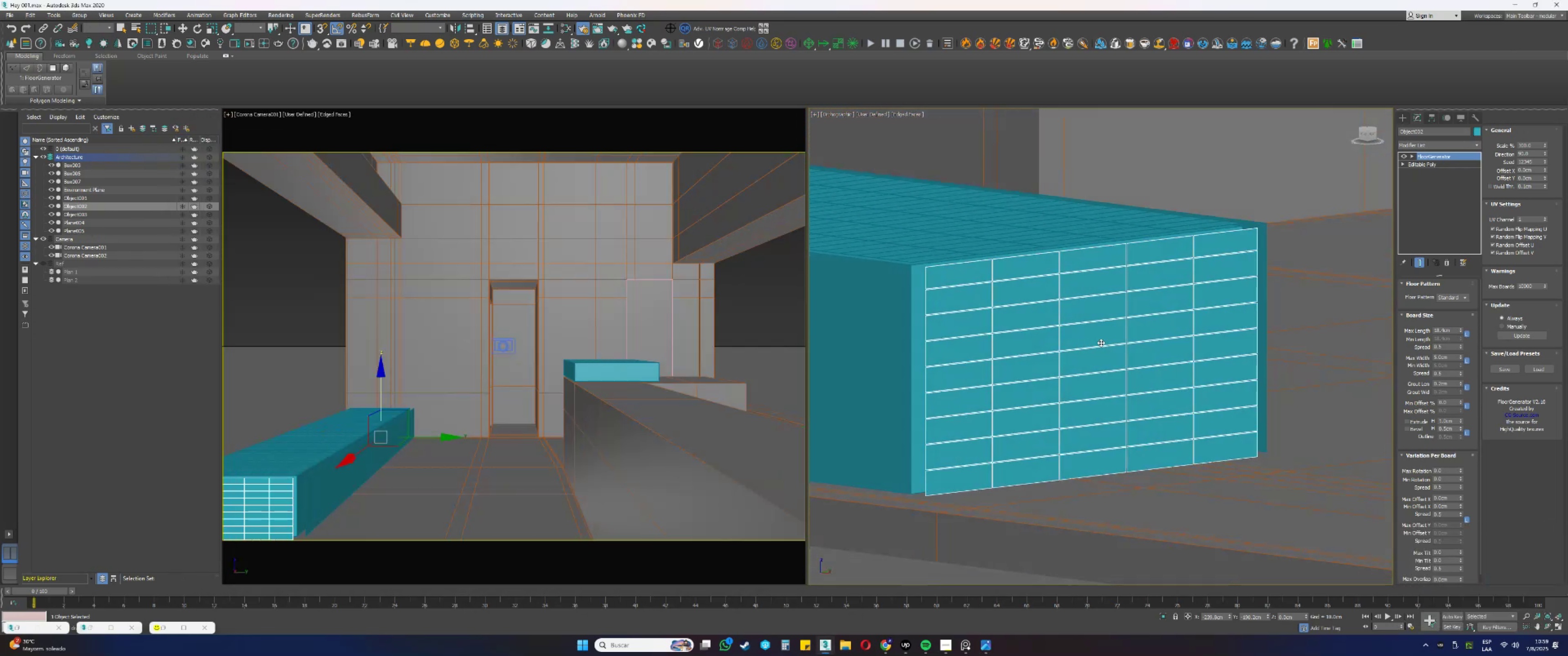 
hold_key(key=AltLeft, duration=0.47)
 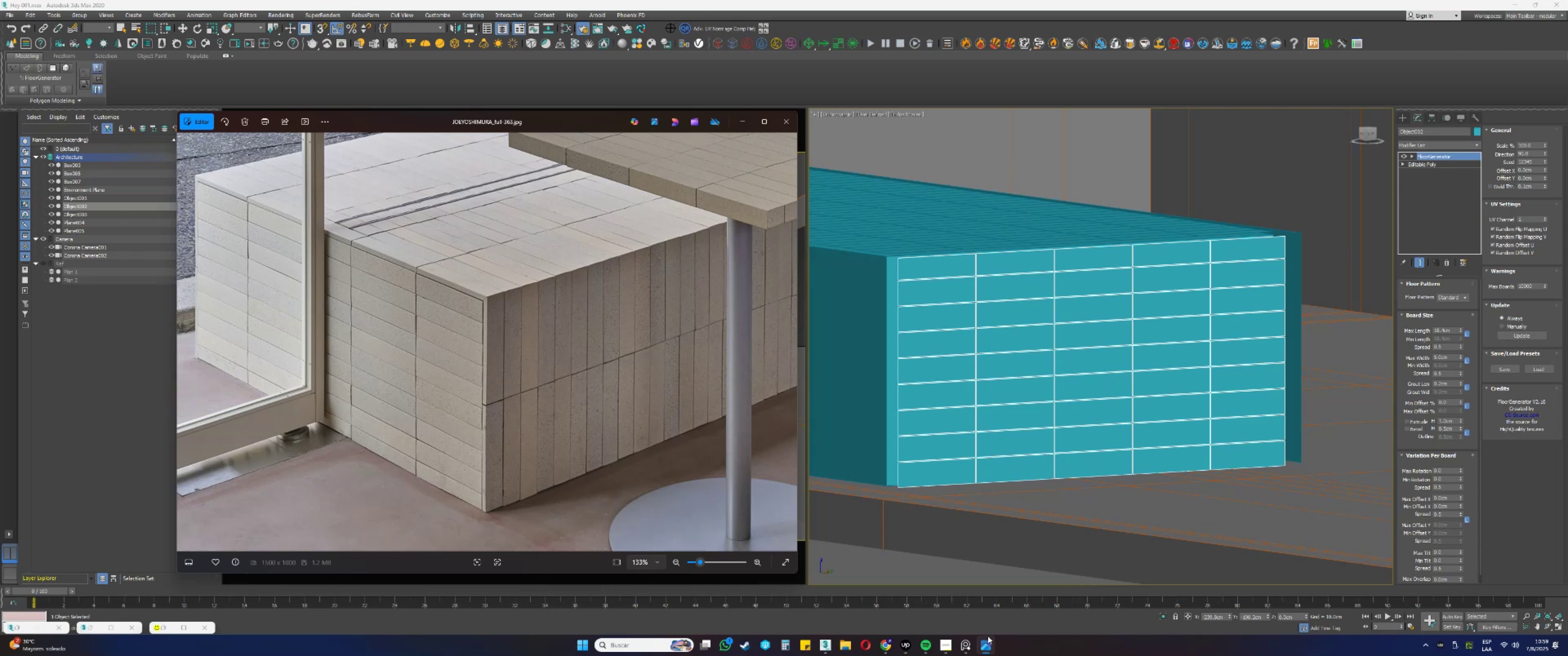 
left_click([988, 636])
 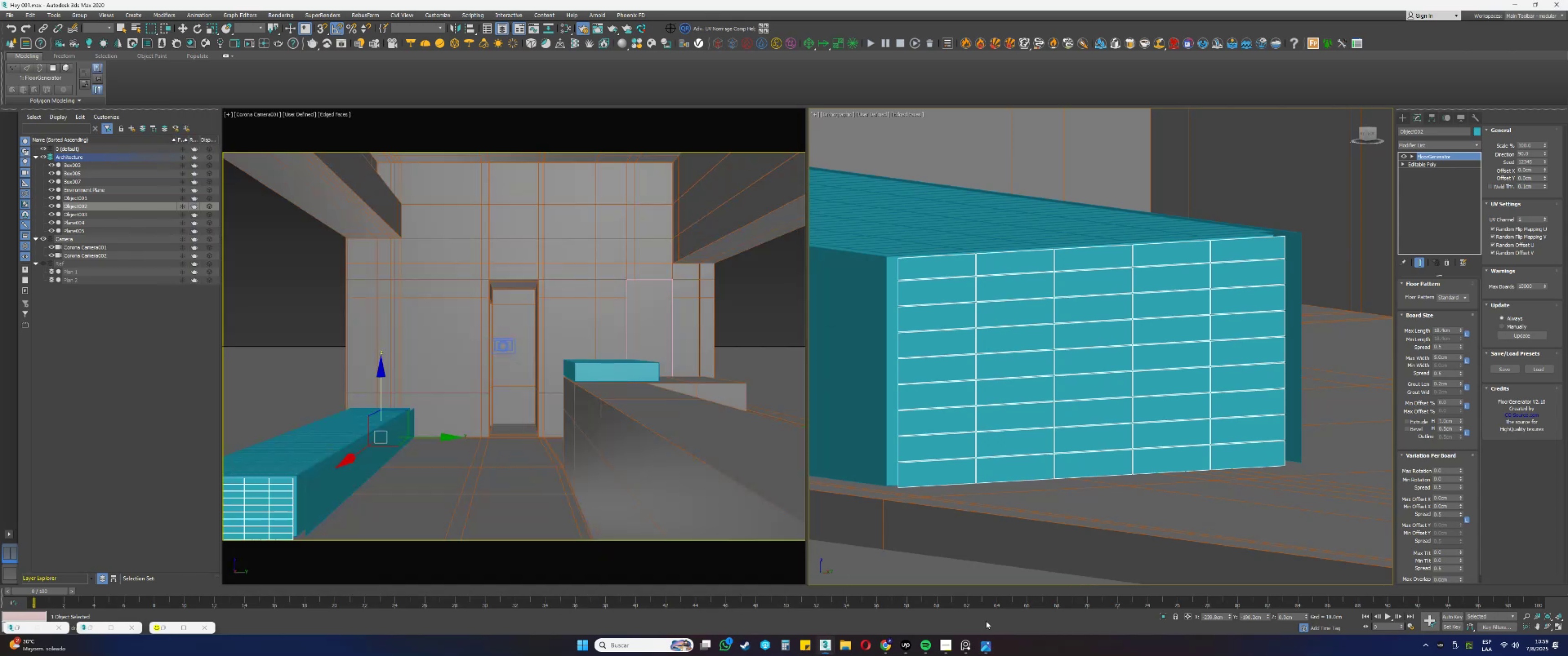 
scroll: coordinate [964, 394], scroll_direction: down, amount: 3.0
 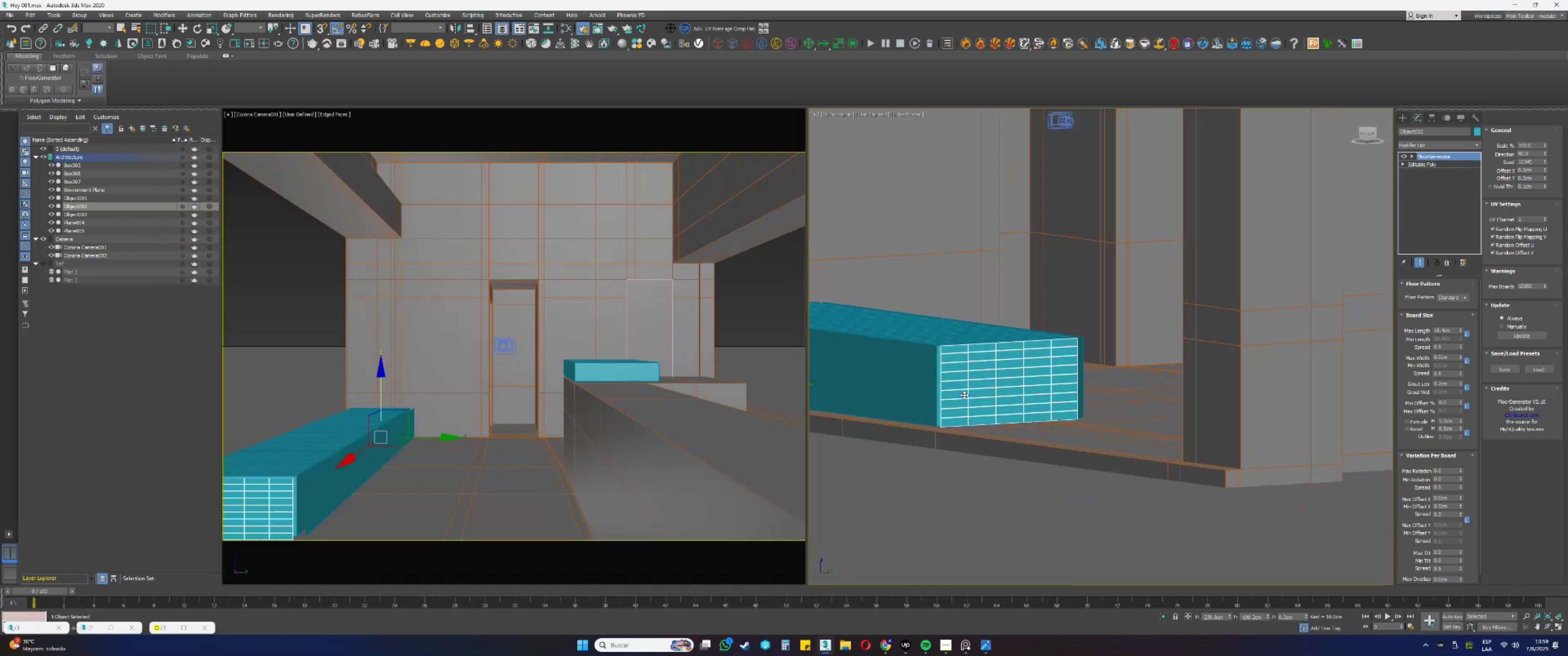 
hold_key(key=AltLeft, duration=0.9)
 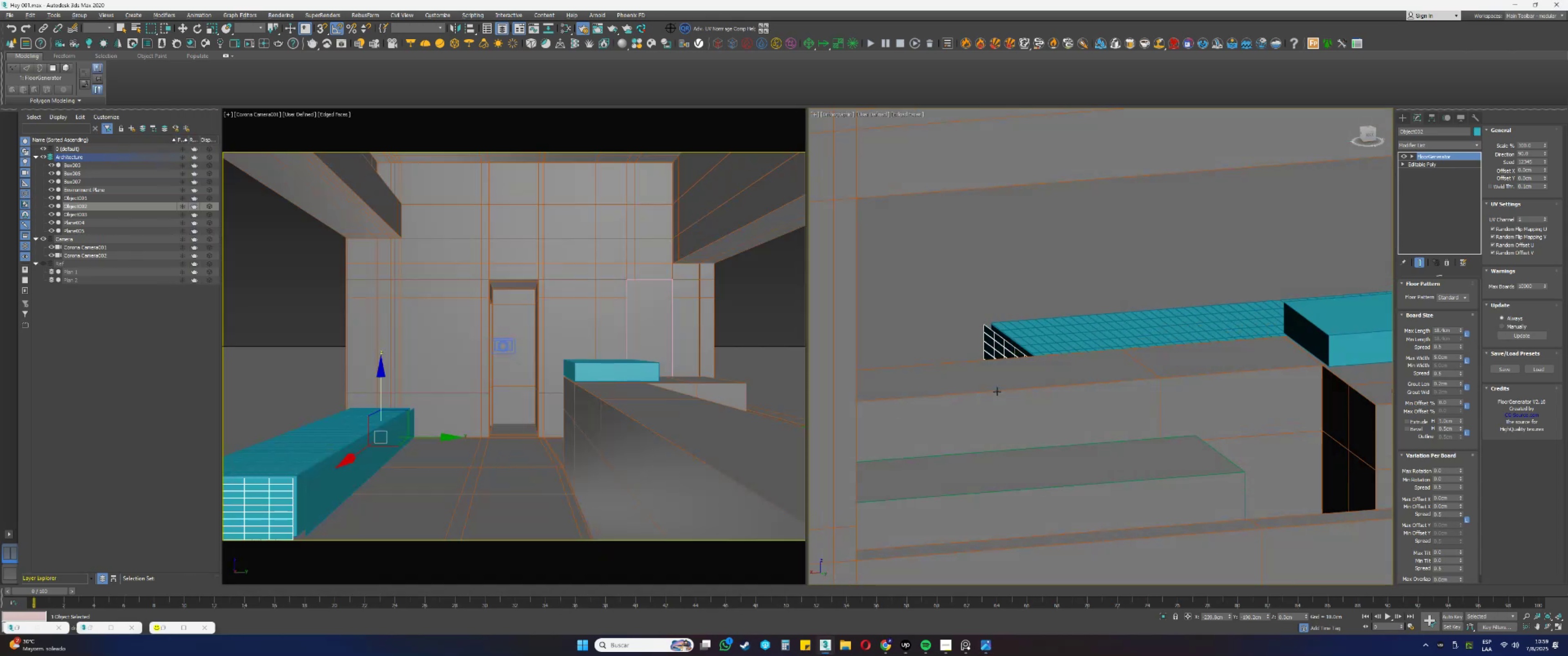 
hold_key(key=AltLeft, duration=0.34)
 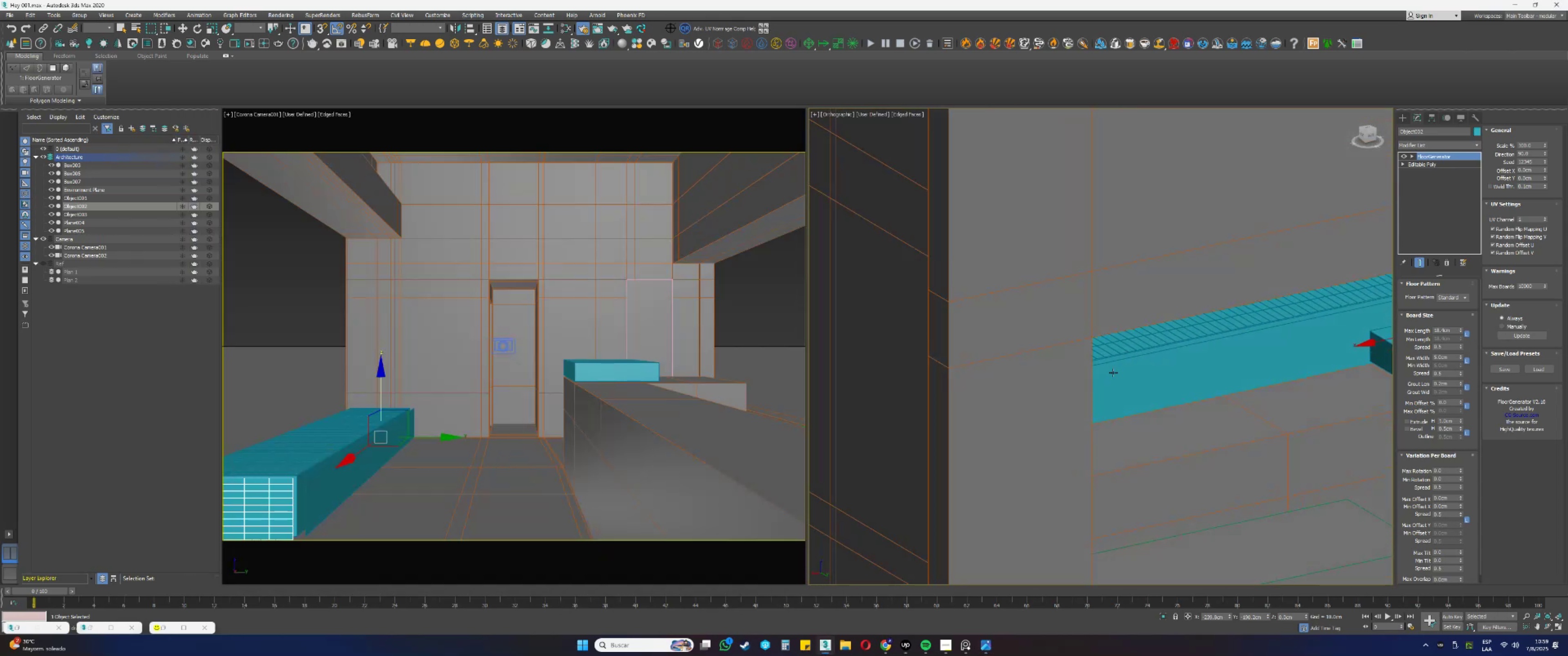 
left_click([1113, 373])
 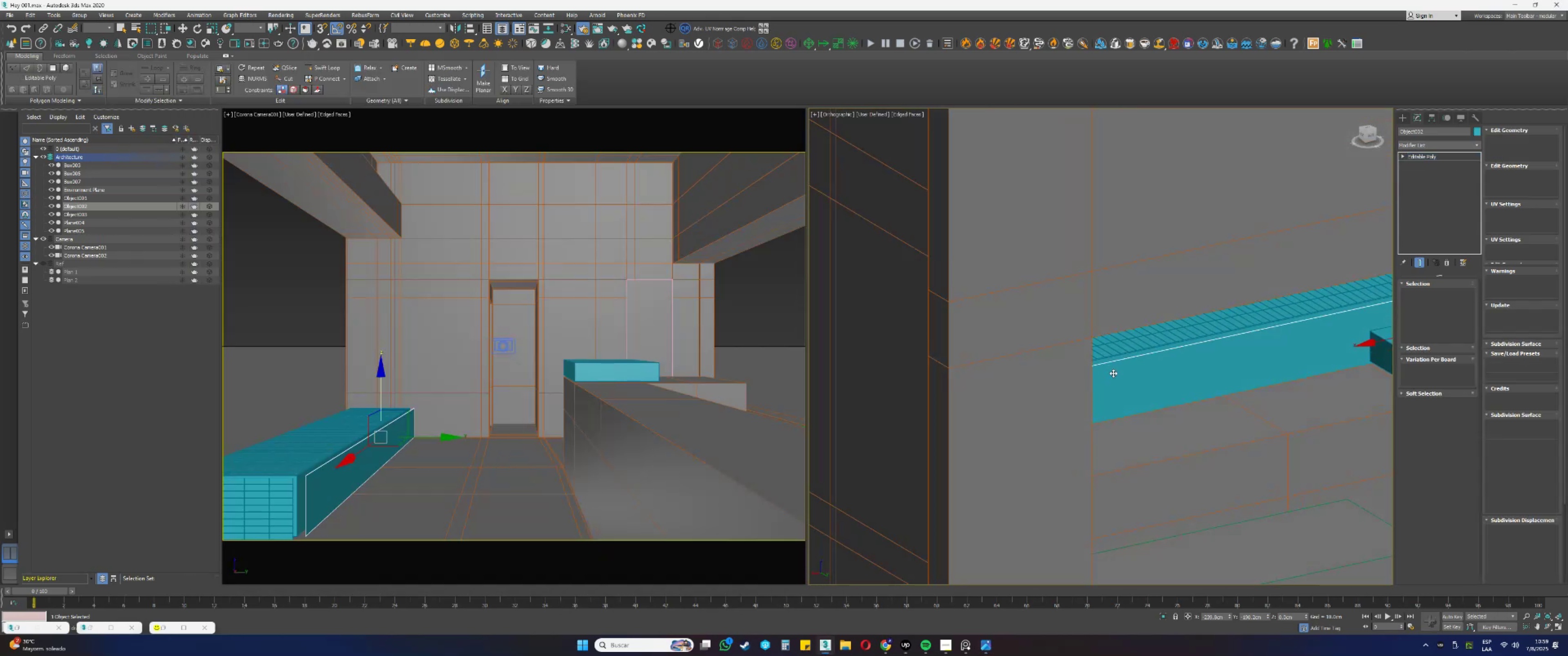 
hold_key(key=AltLeft, duration=0.52)
scroll: coordinate [1119, 383], scroll_direction: up, amount: 1.0
 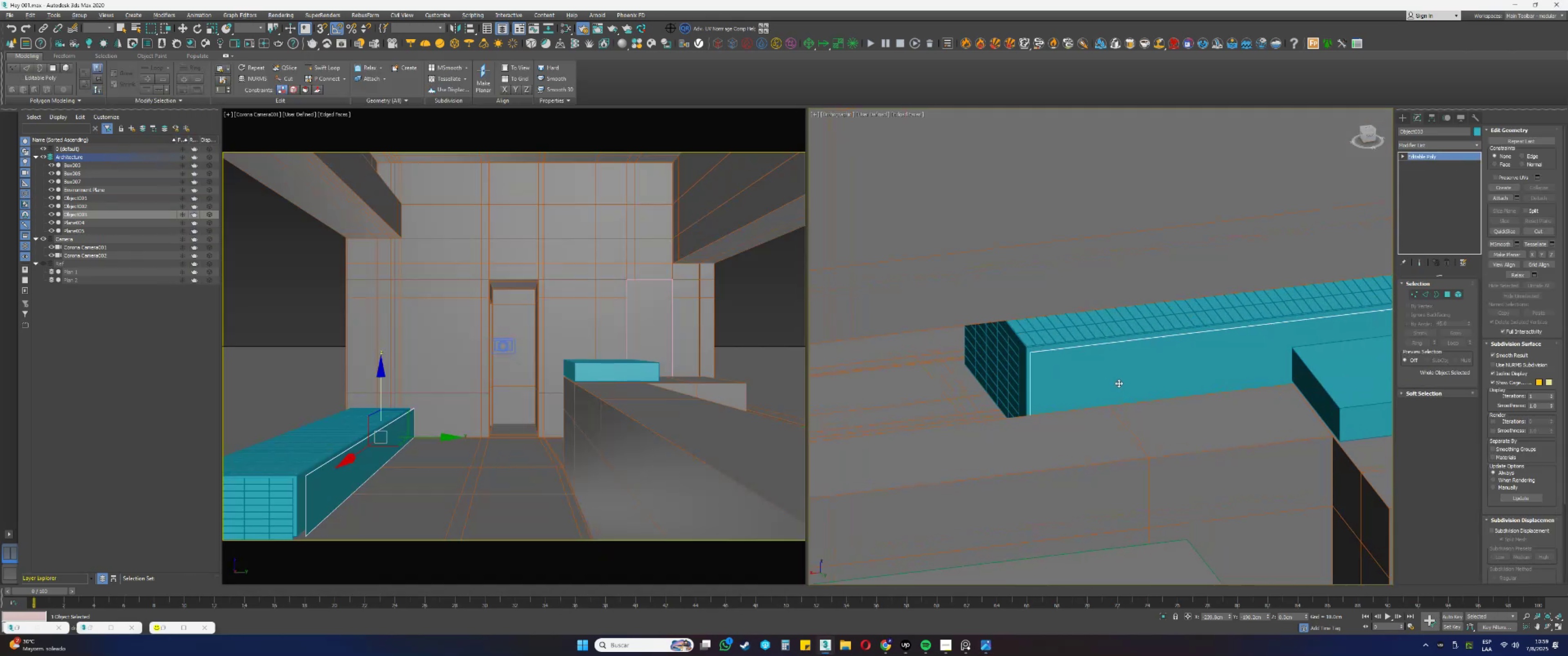 
key(Alt+AltLeft)
 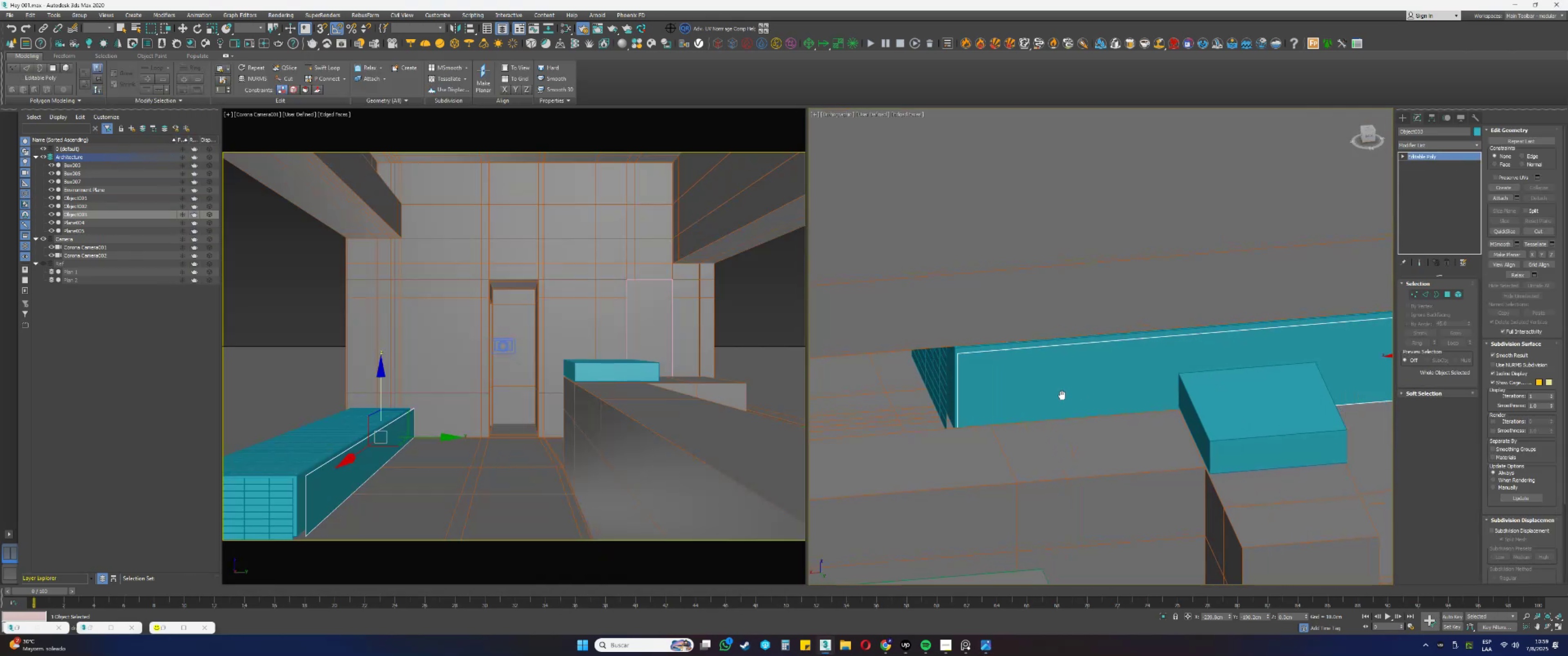 
scroll: coordinate [1026, 393], scroll_direction: down, amount: 1.0
 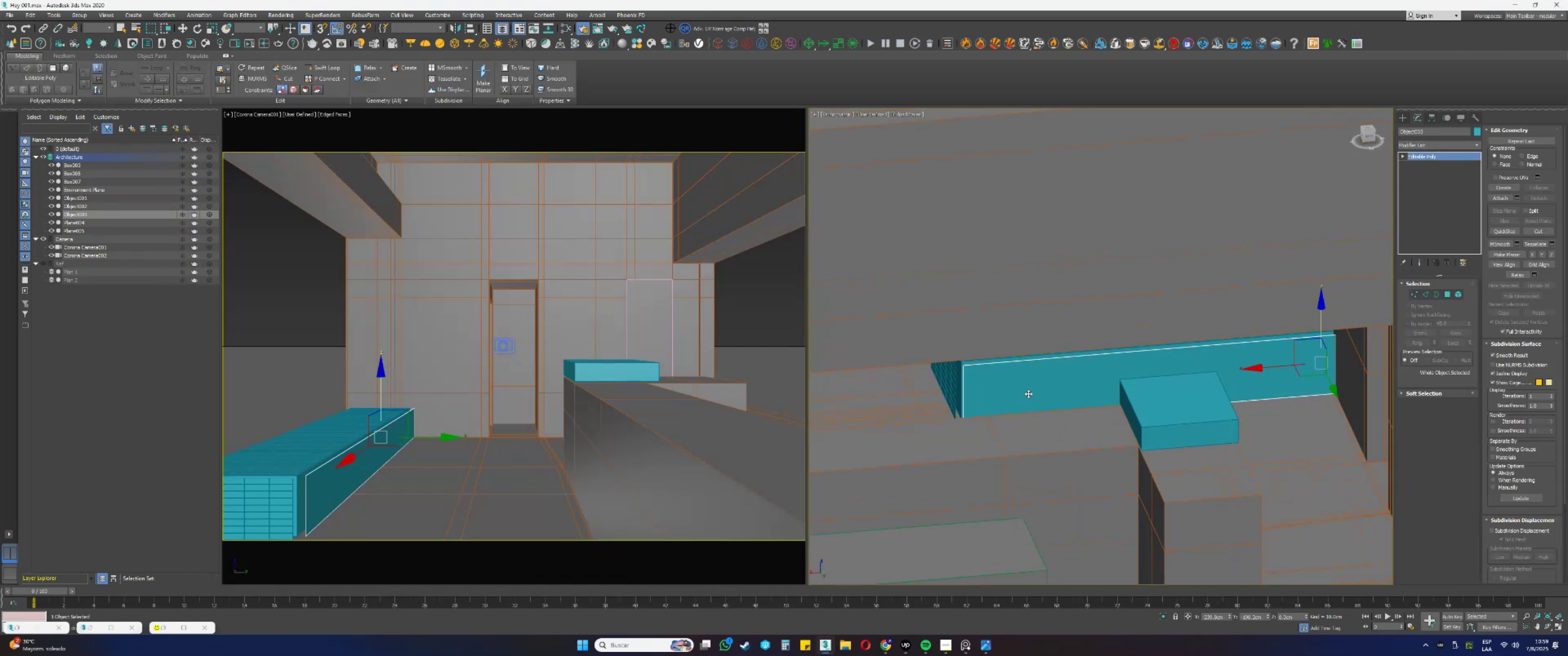 
hold_key(key=AltLeft, duration=0.3)
 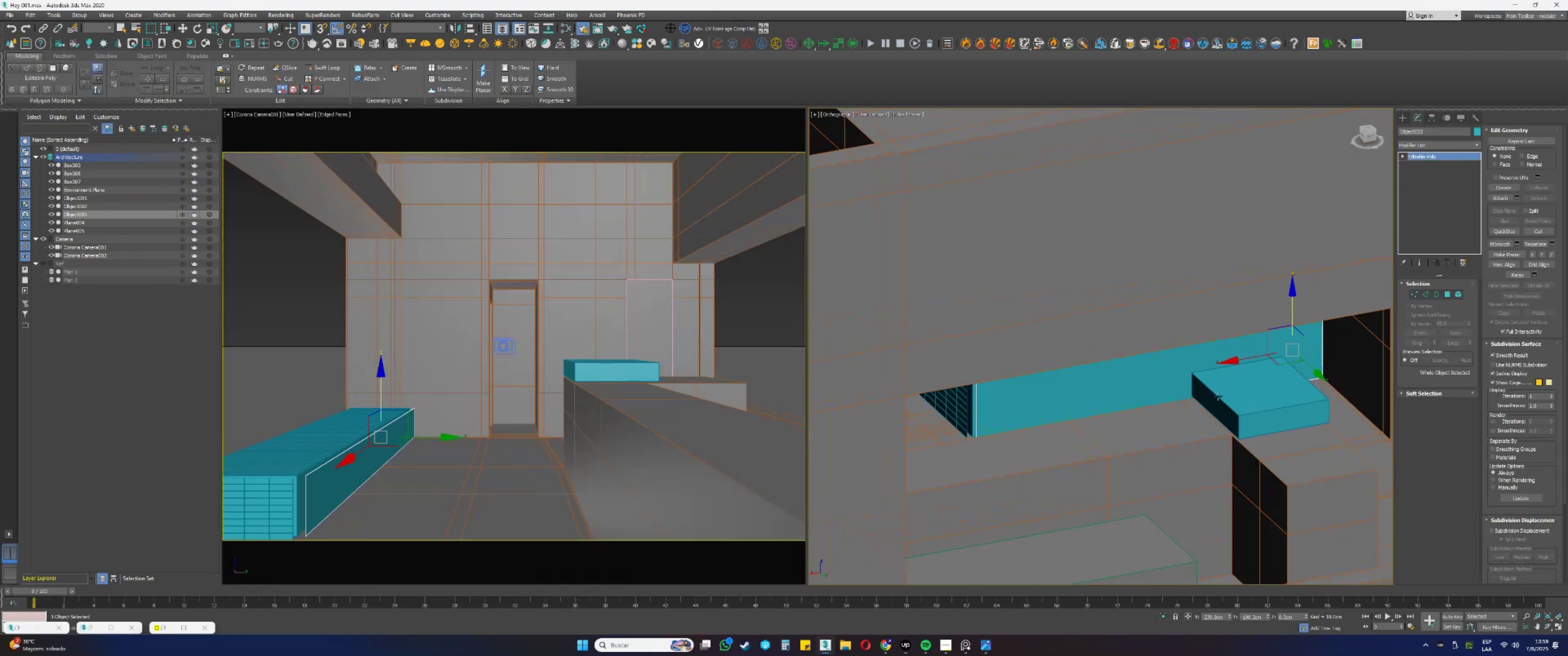 
left_click([1220, 397])
 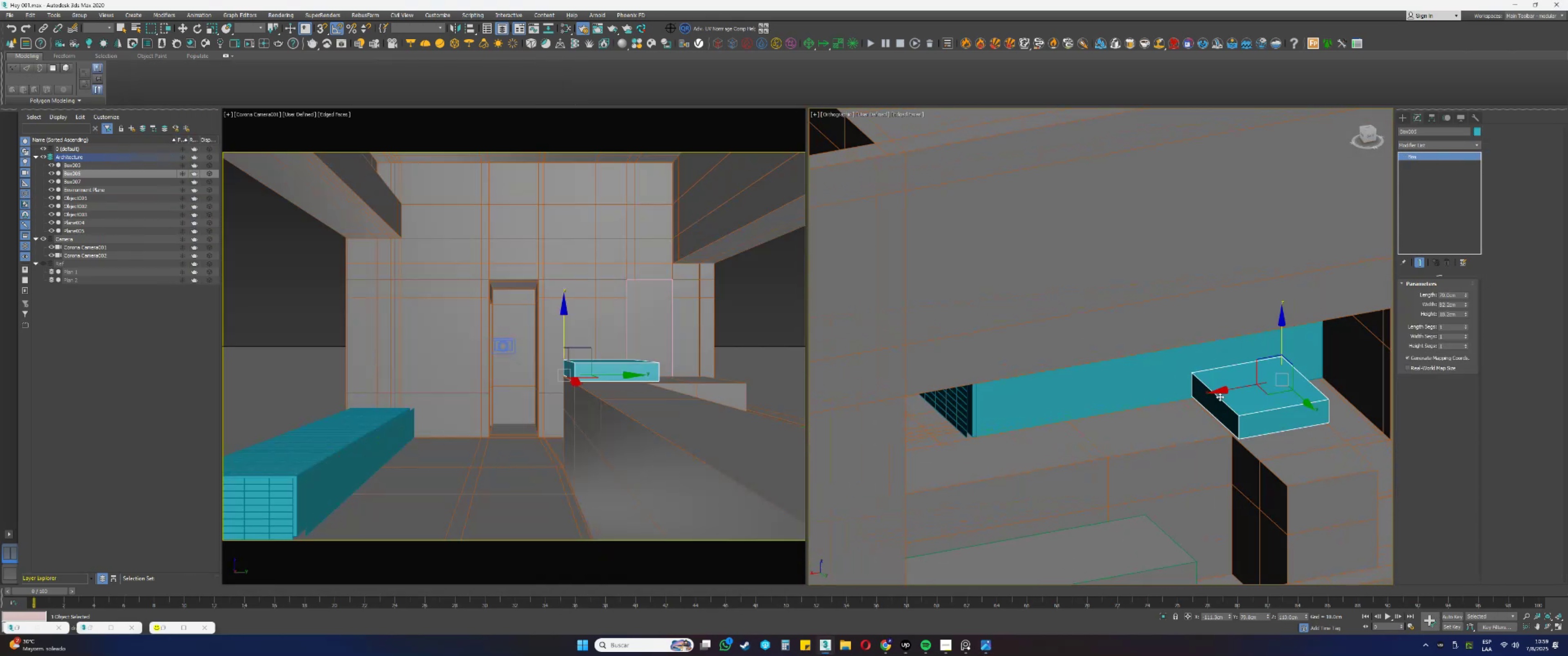 
key(Delete)
 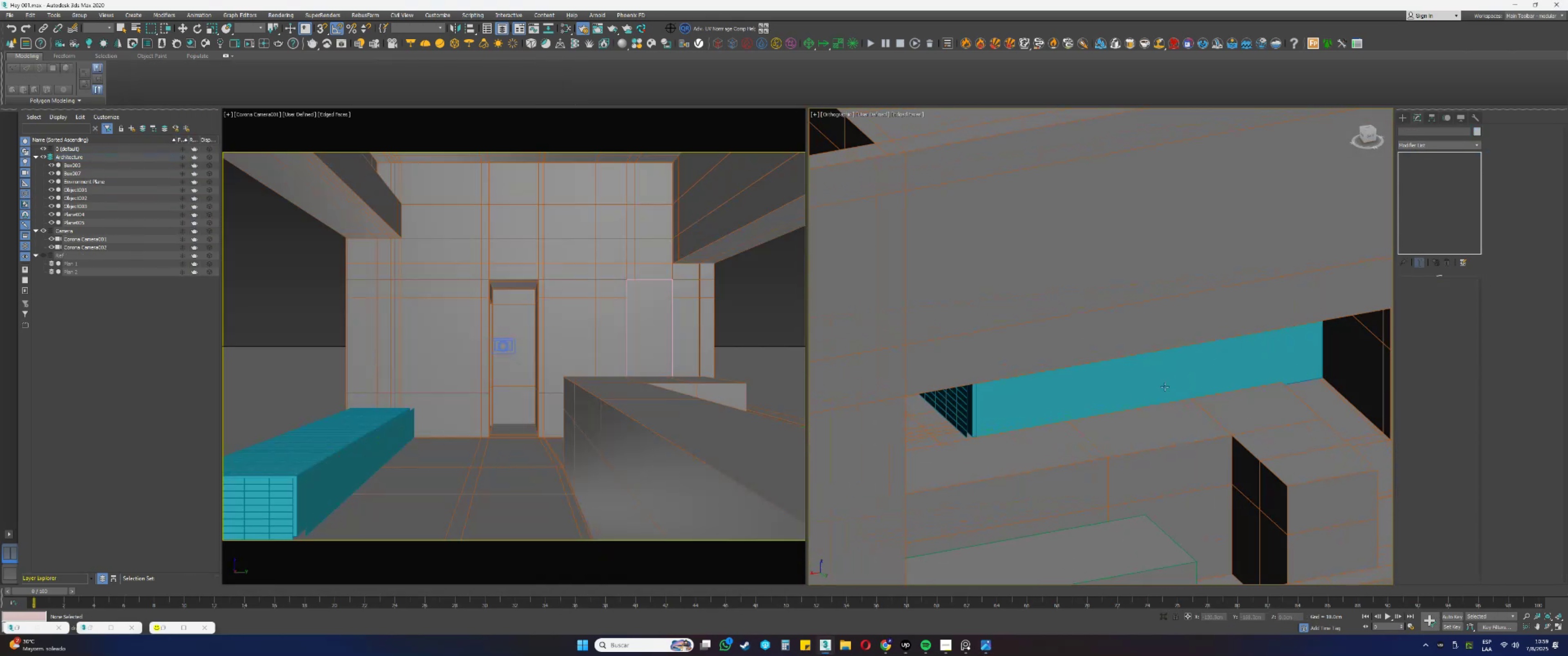 
left_click([1165, 386])
 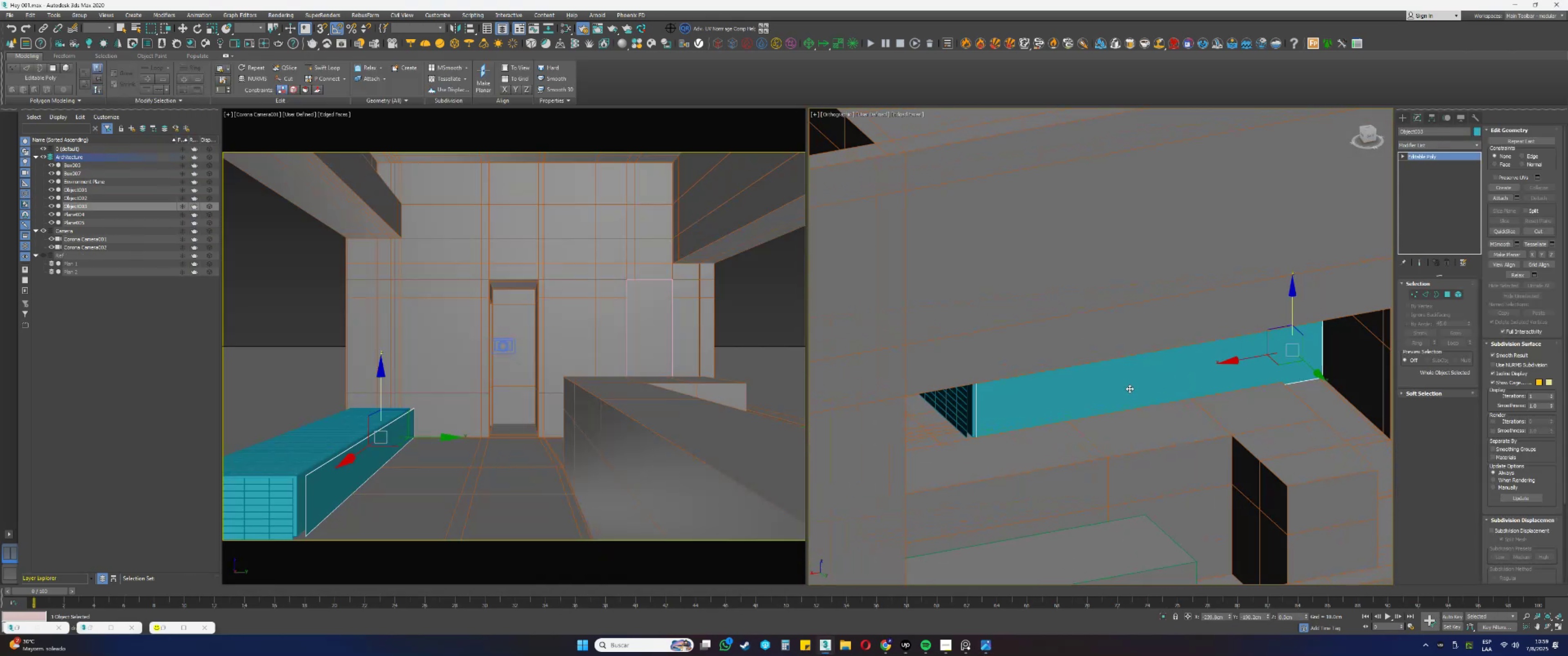 
type(pz)
 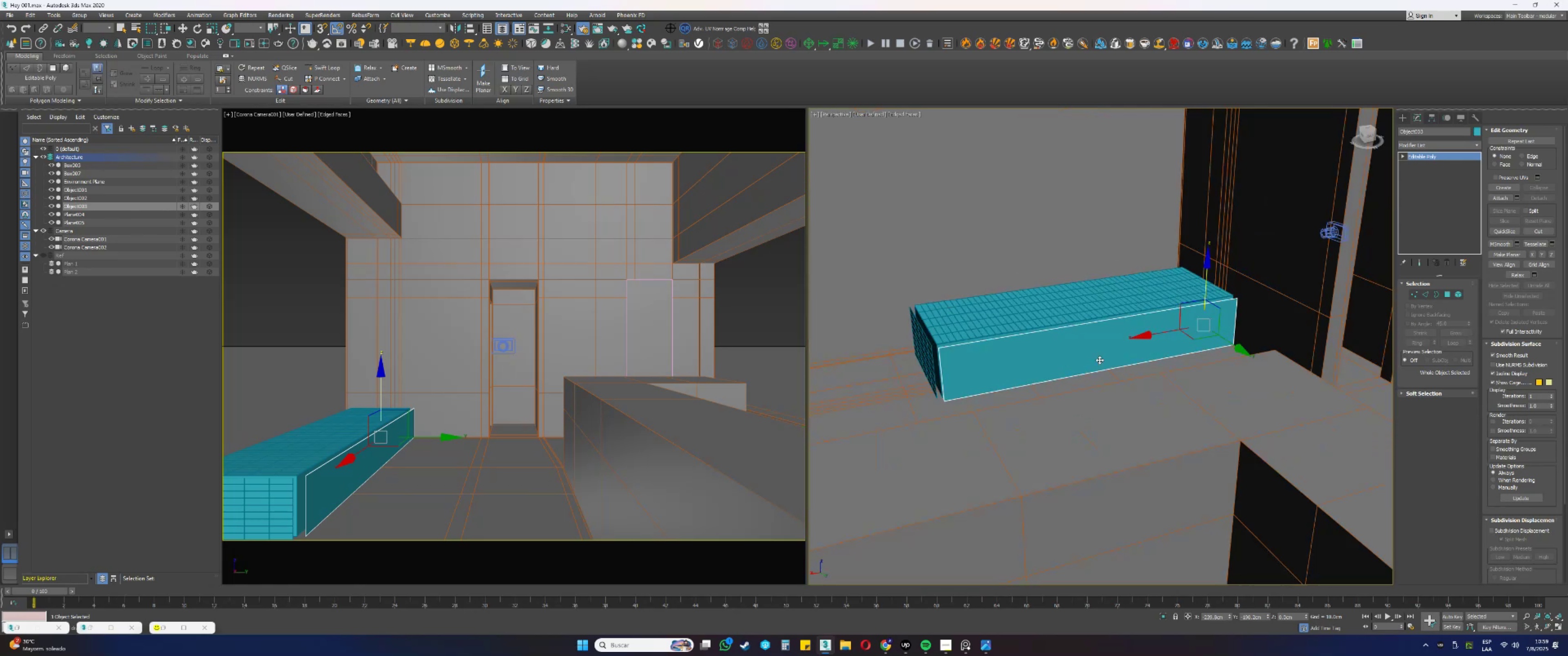 
scroll: coordinate [1104, 346], scroll_direction: up, amount: 2.0
 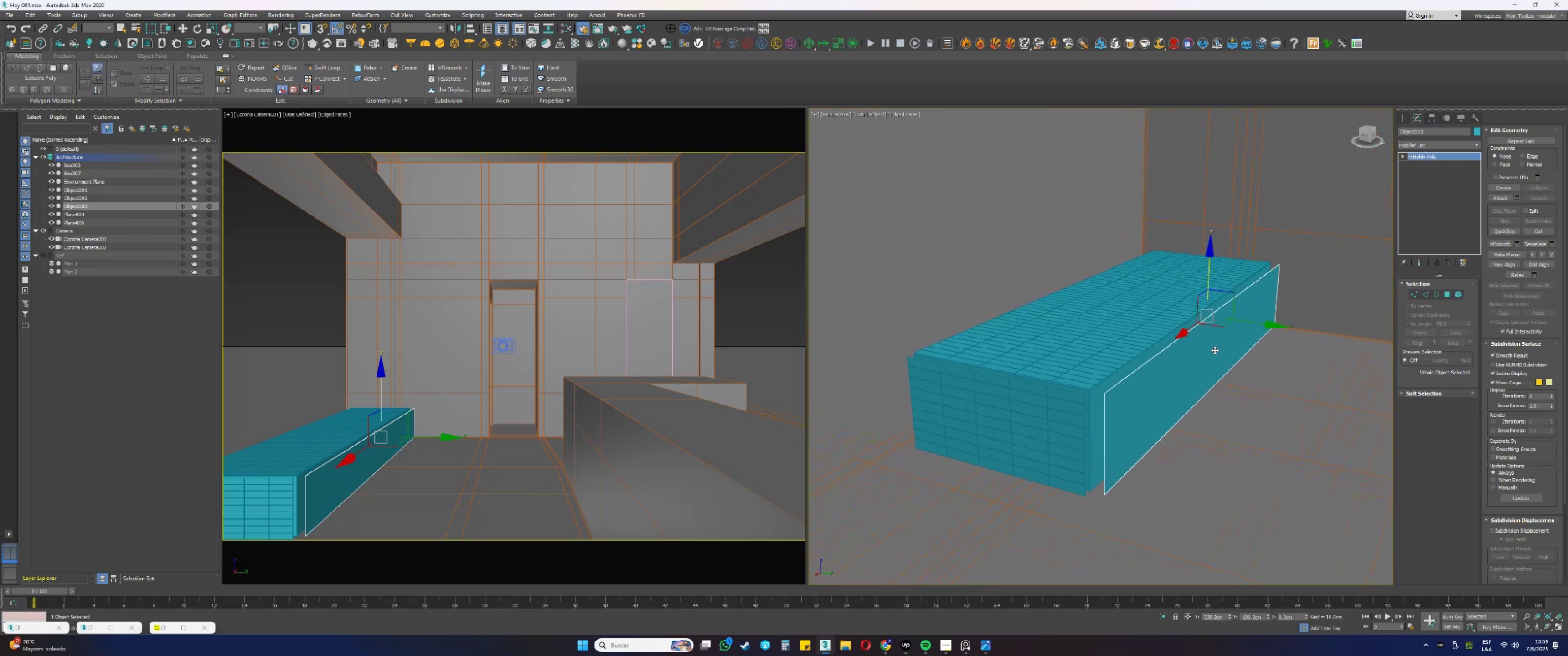 
hold_key(key=AltLeft, duration=0.43)
 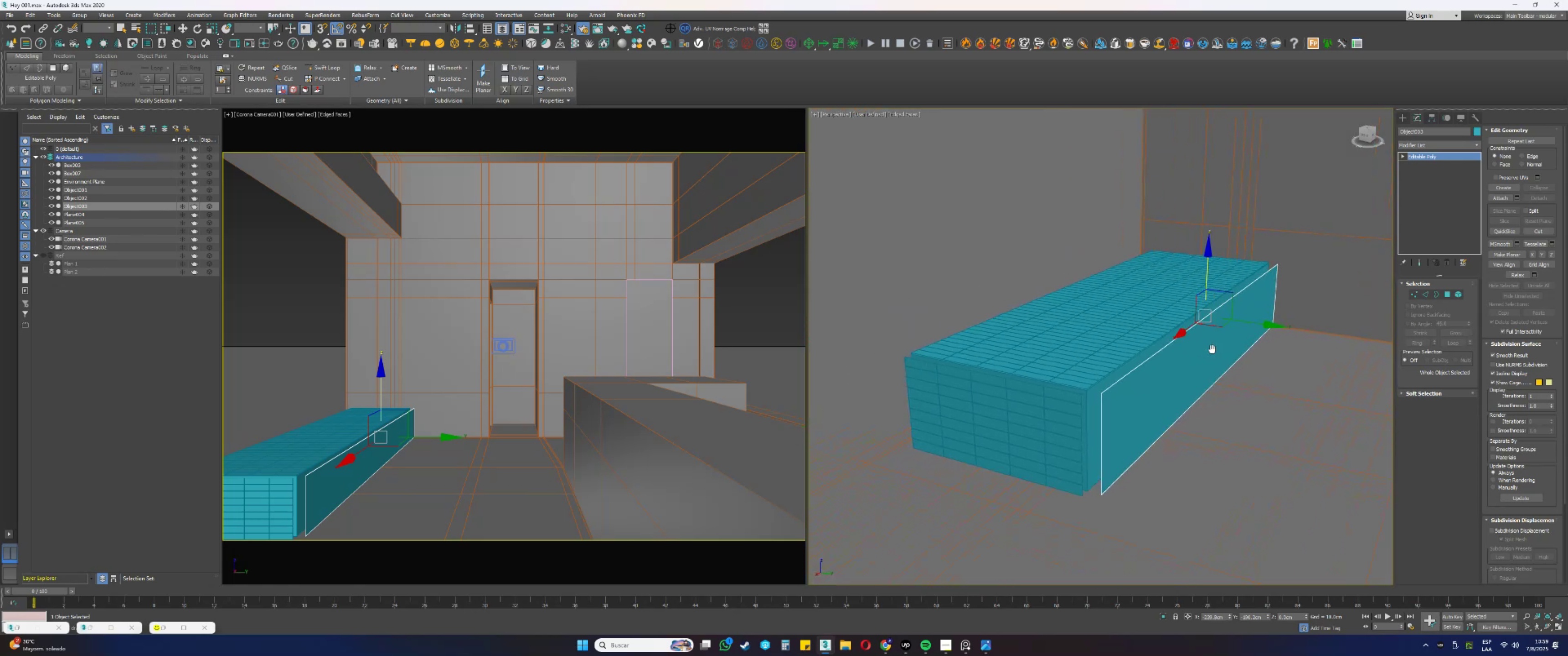 
key(Alt+AltLeft)
 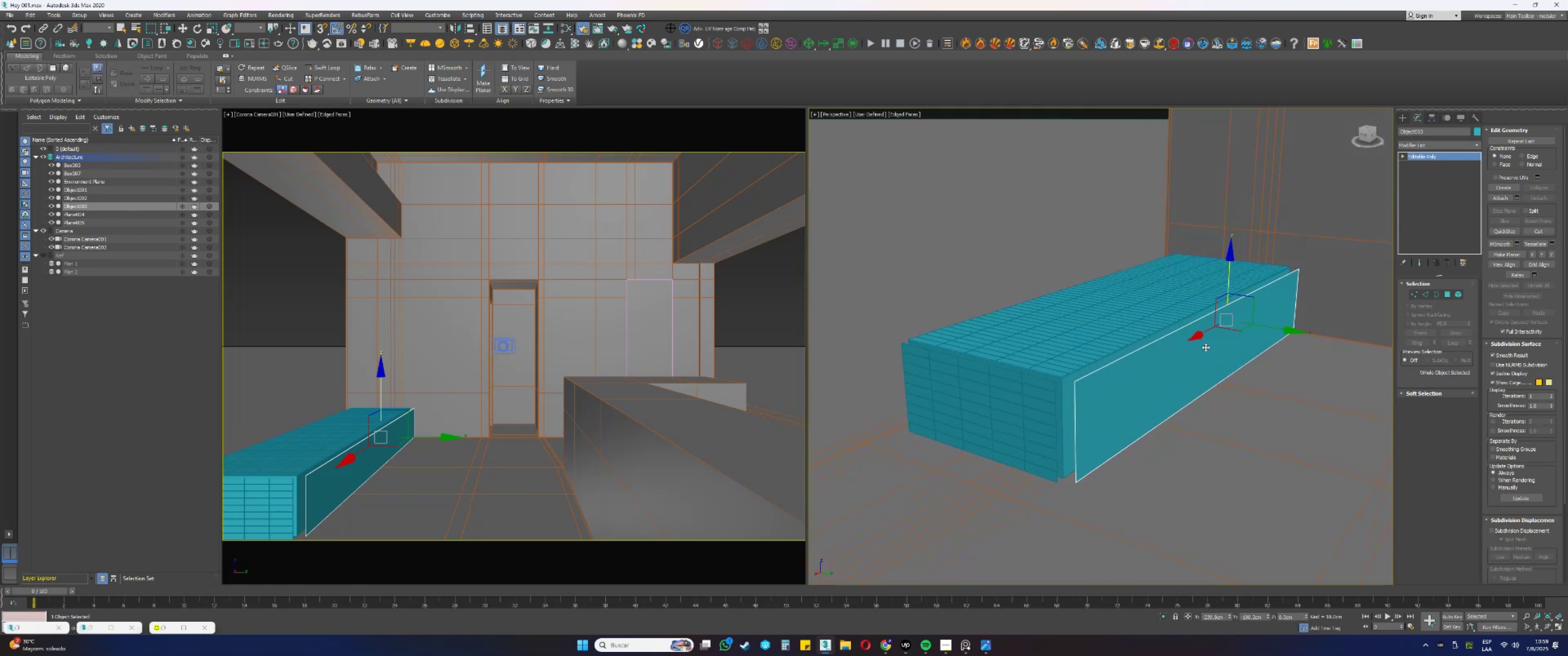 
right_click([1428, 156])
 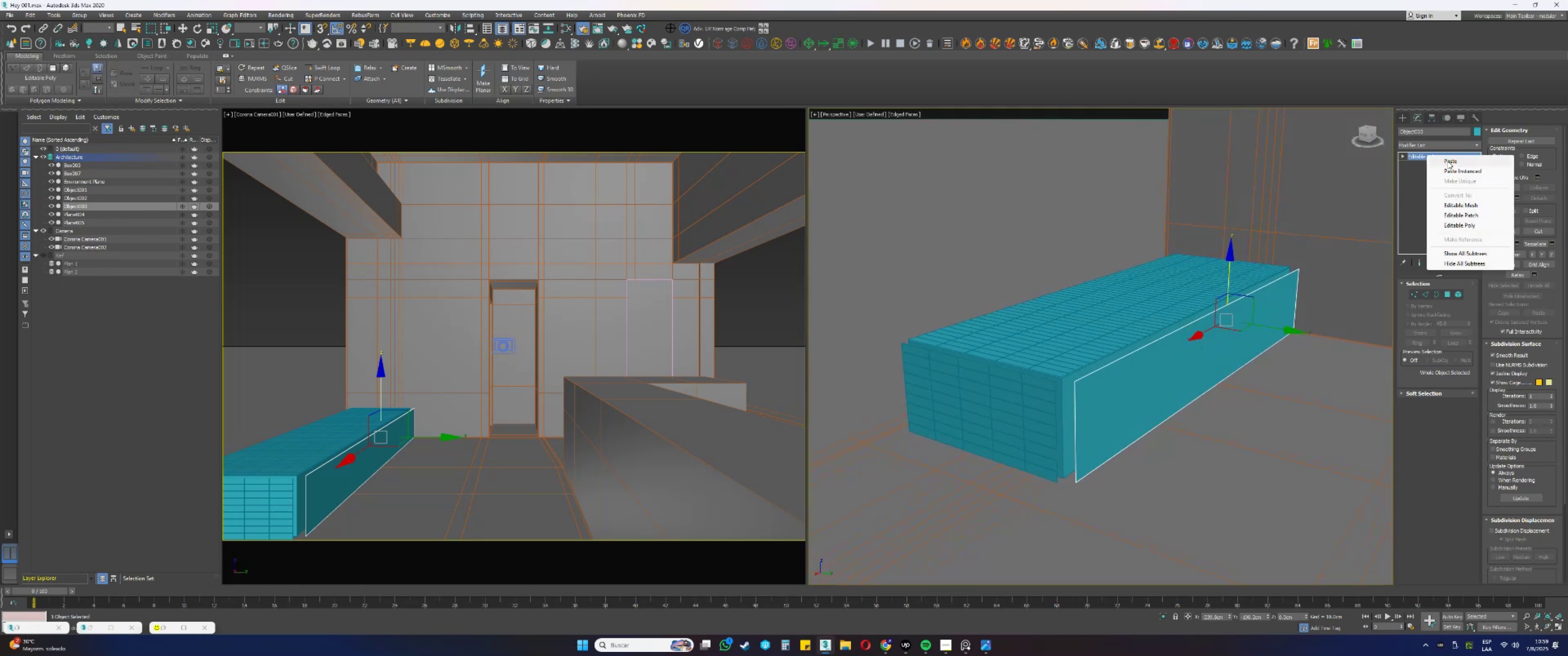 
left_click([1448, 161])
 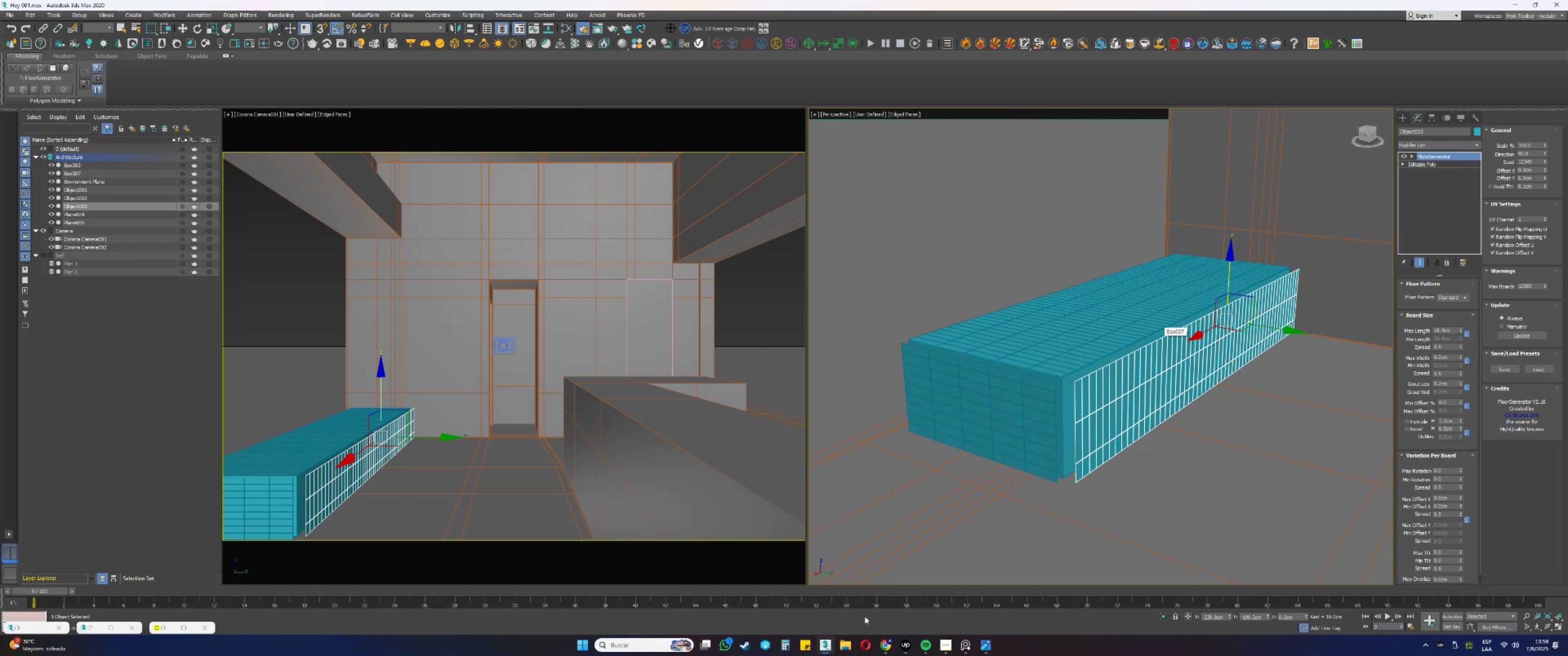 
left_click([986, 639])
 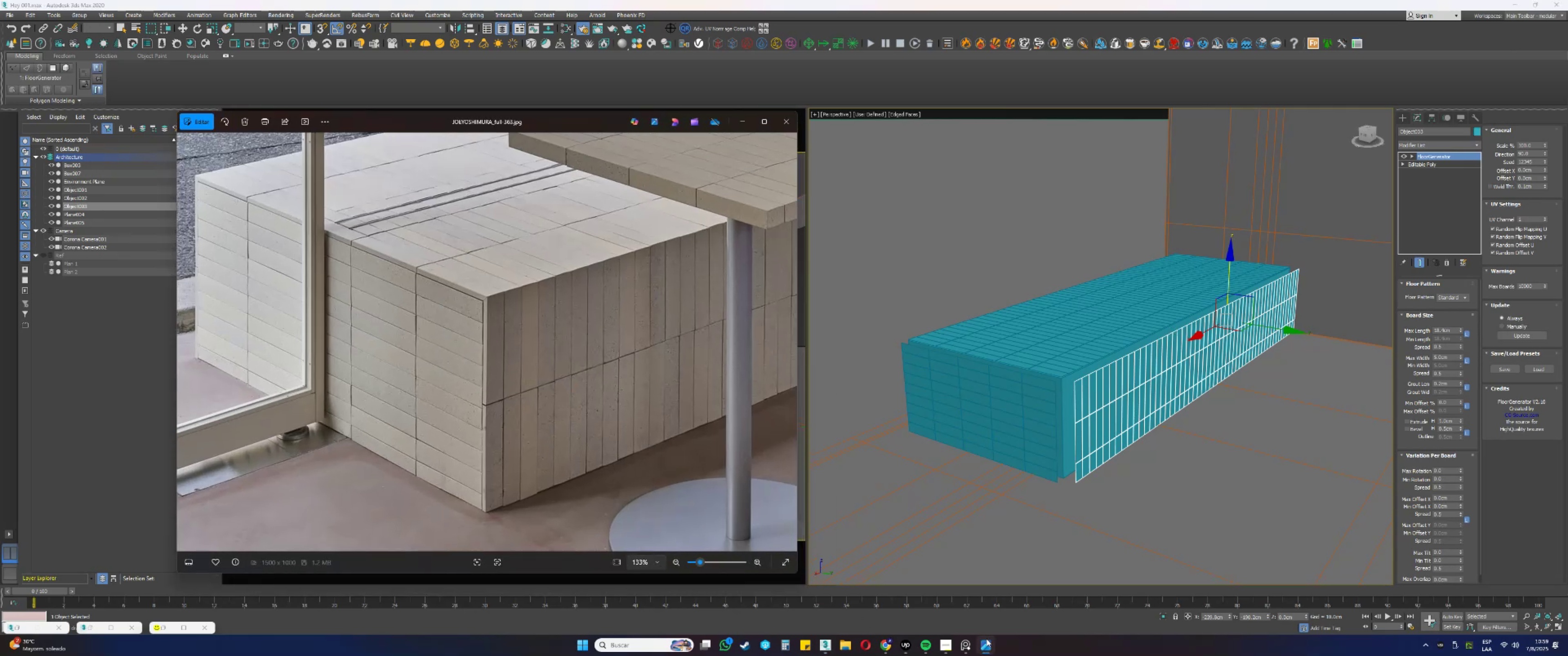 
left_click([986, 639])
 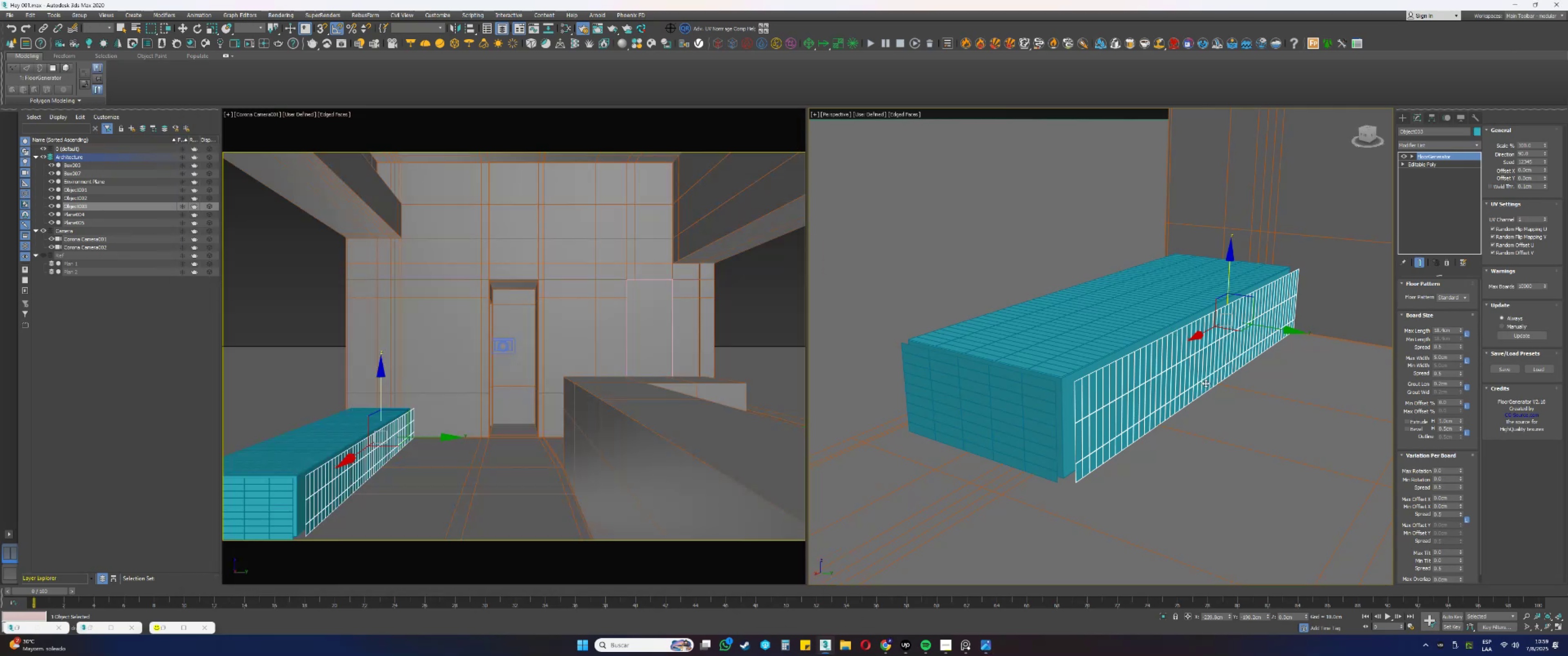 
hold_key(key=AltLeft, duration=0.39)
 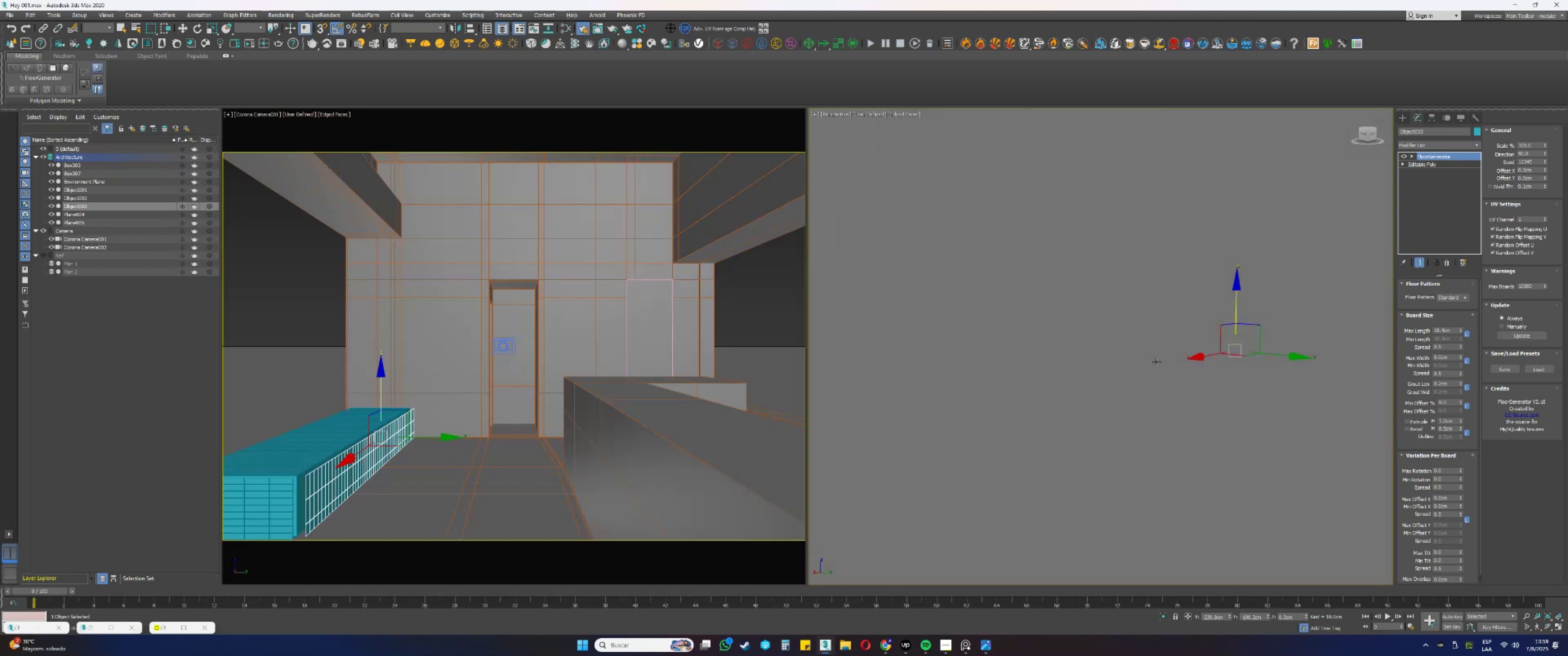 
hold_key(key=AltLeft, duration=0.35)
 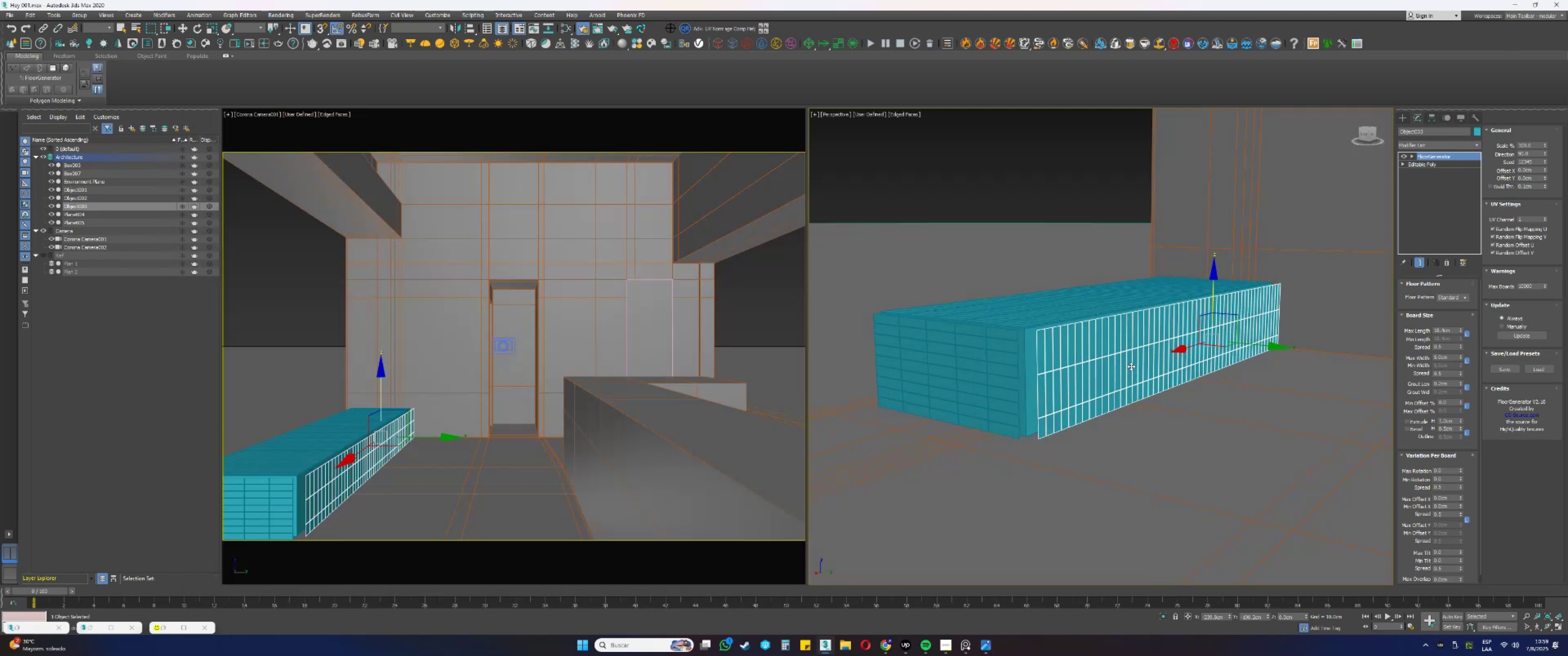 
scroll: coordinate [1115, 362], scroll_direction: up, amount: 1.0
 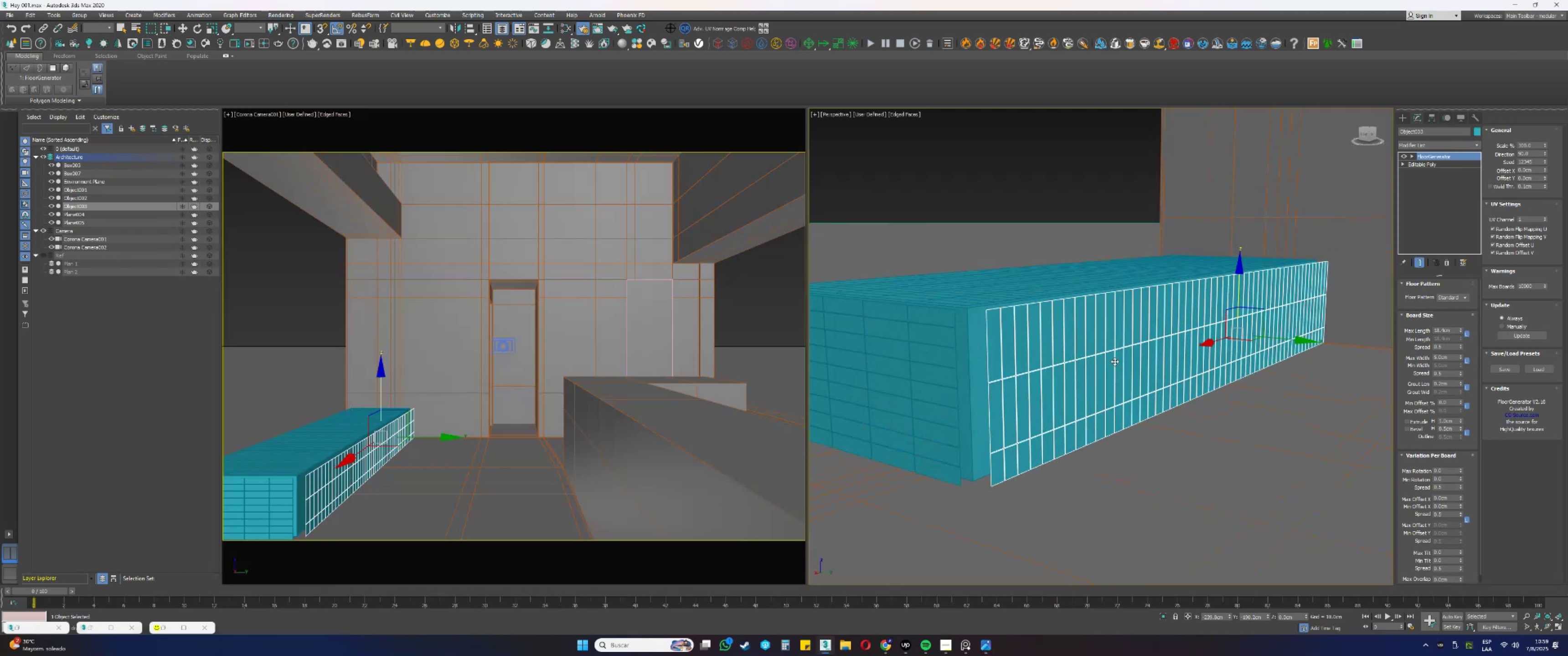 
hold_key(key=AltLeft, duration=0.39)
 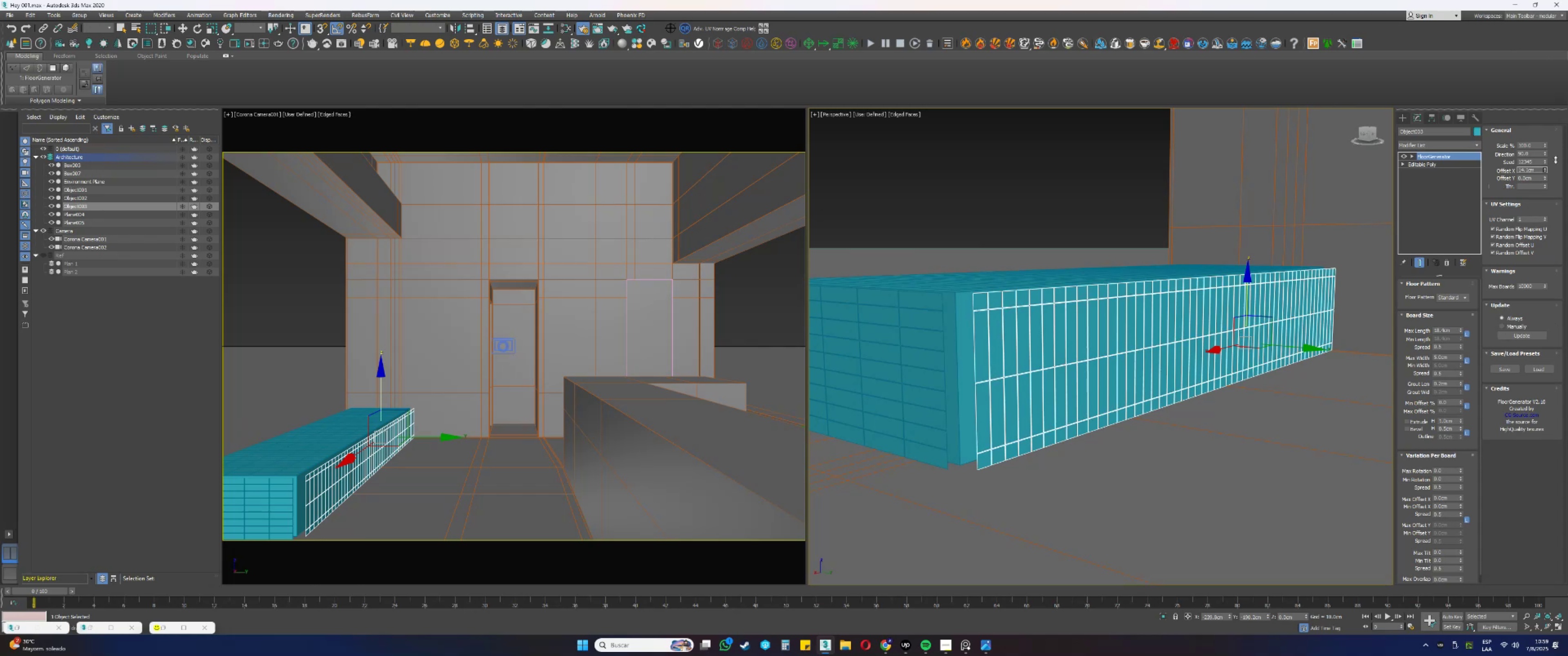 
wait(7.24)
 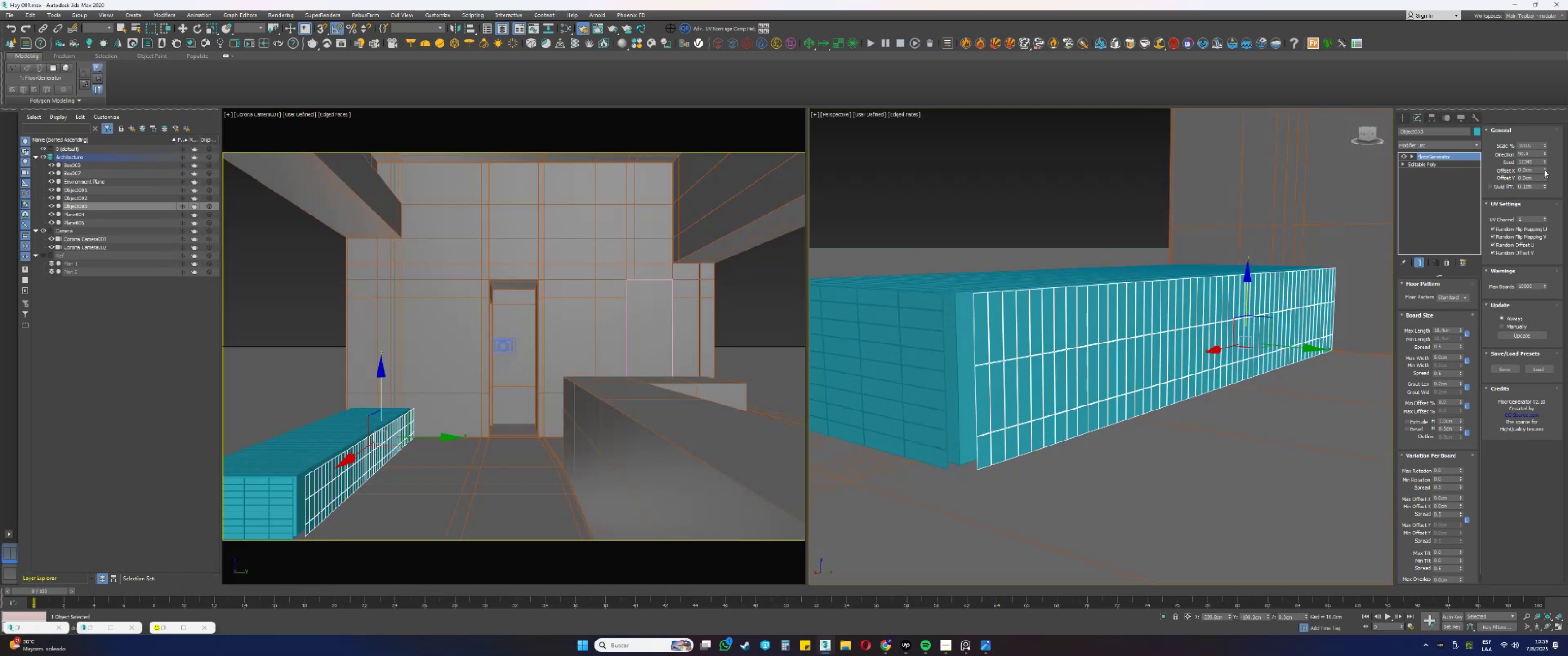 
left_click([990, 646])
 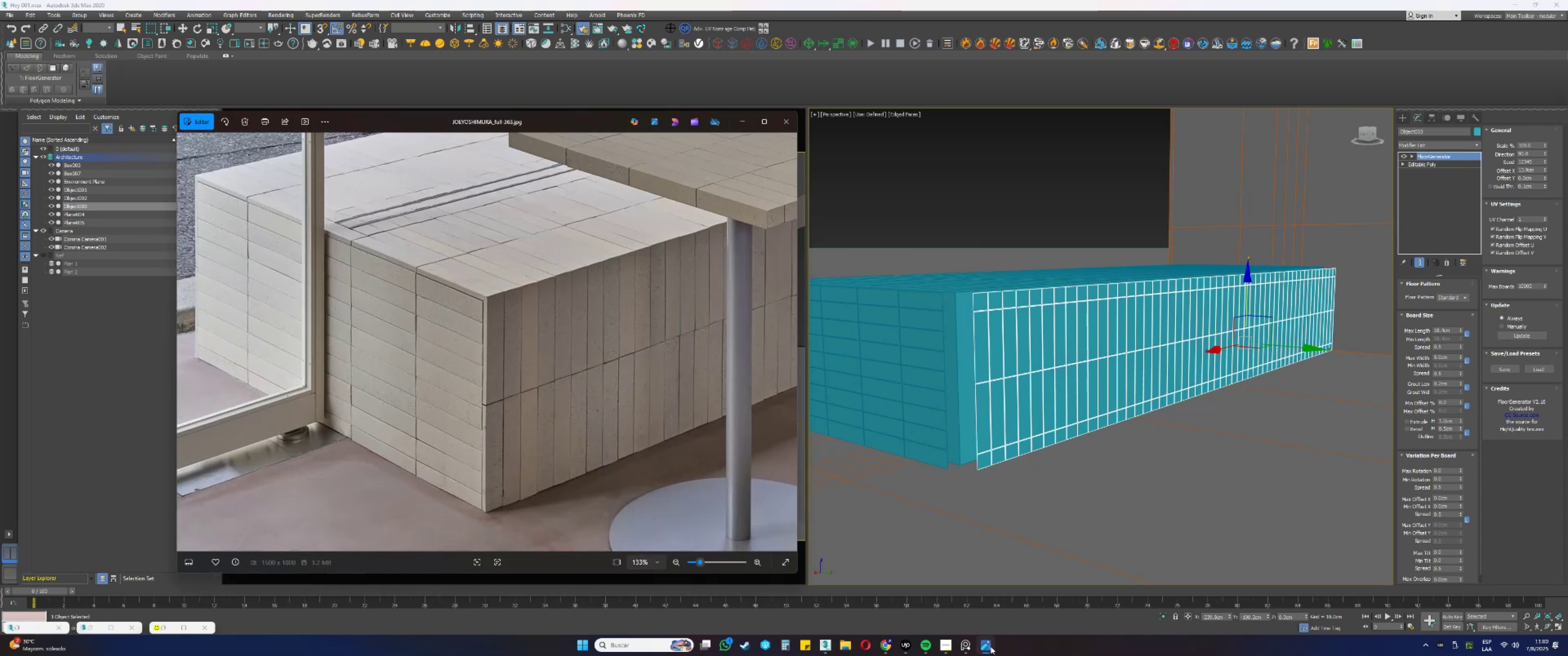 
left_click([990, 646])
 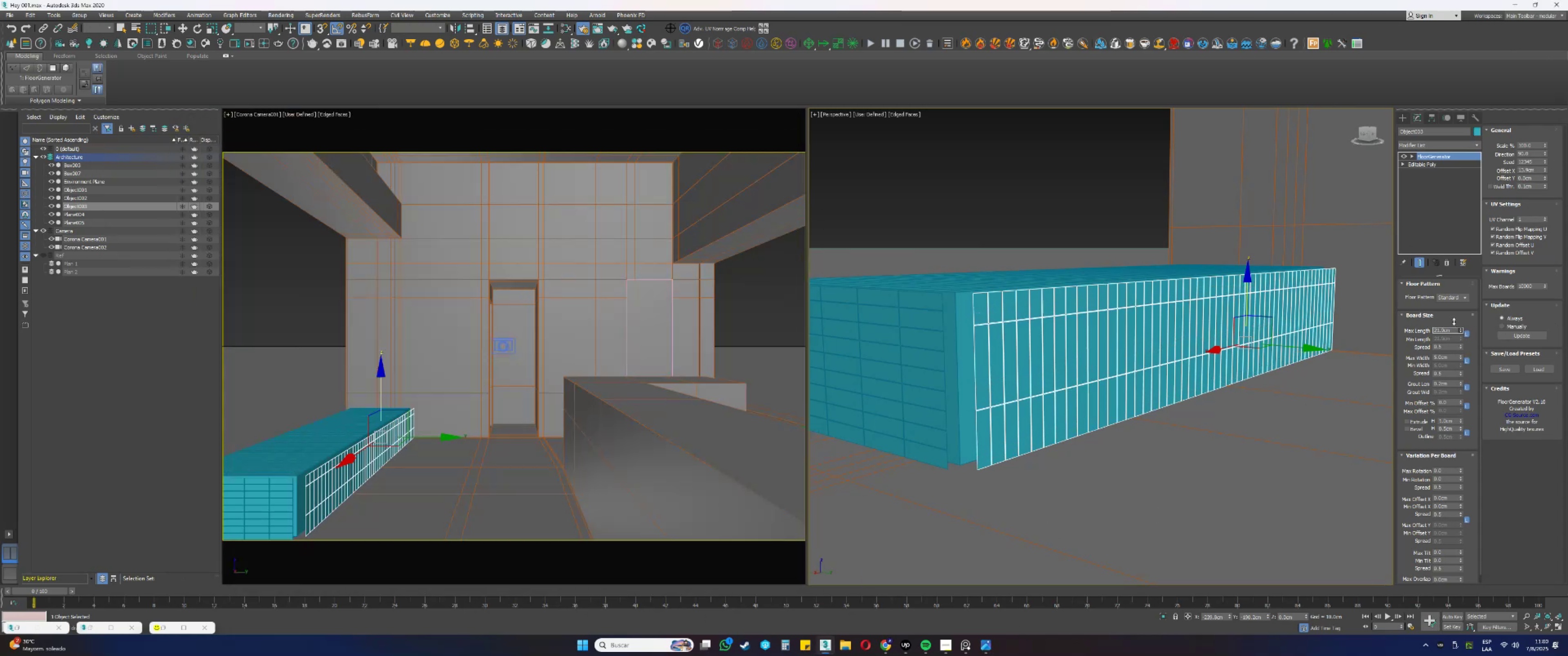 
wait(5.46)
 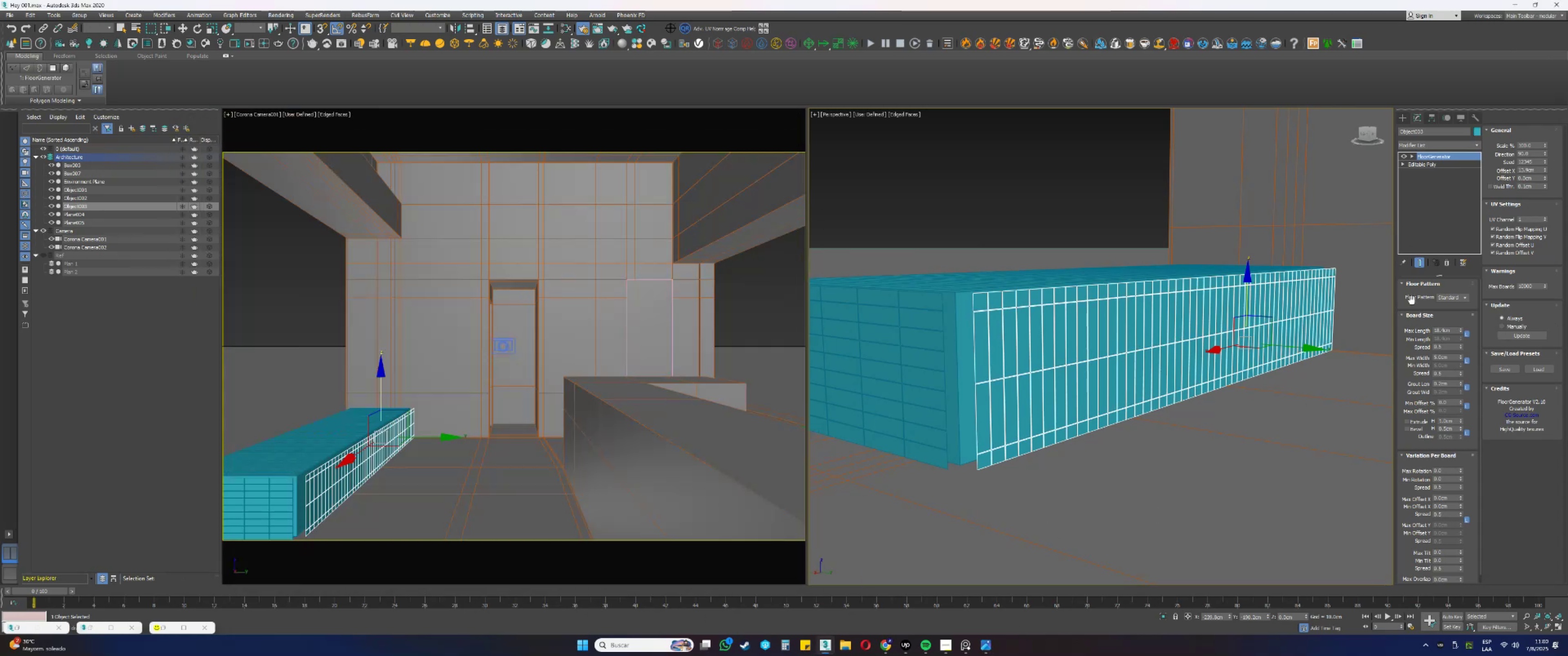 
key(Control+ControlLeft)
 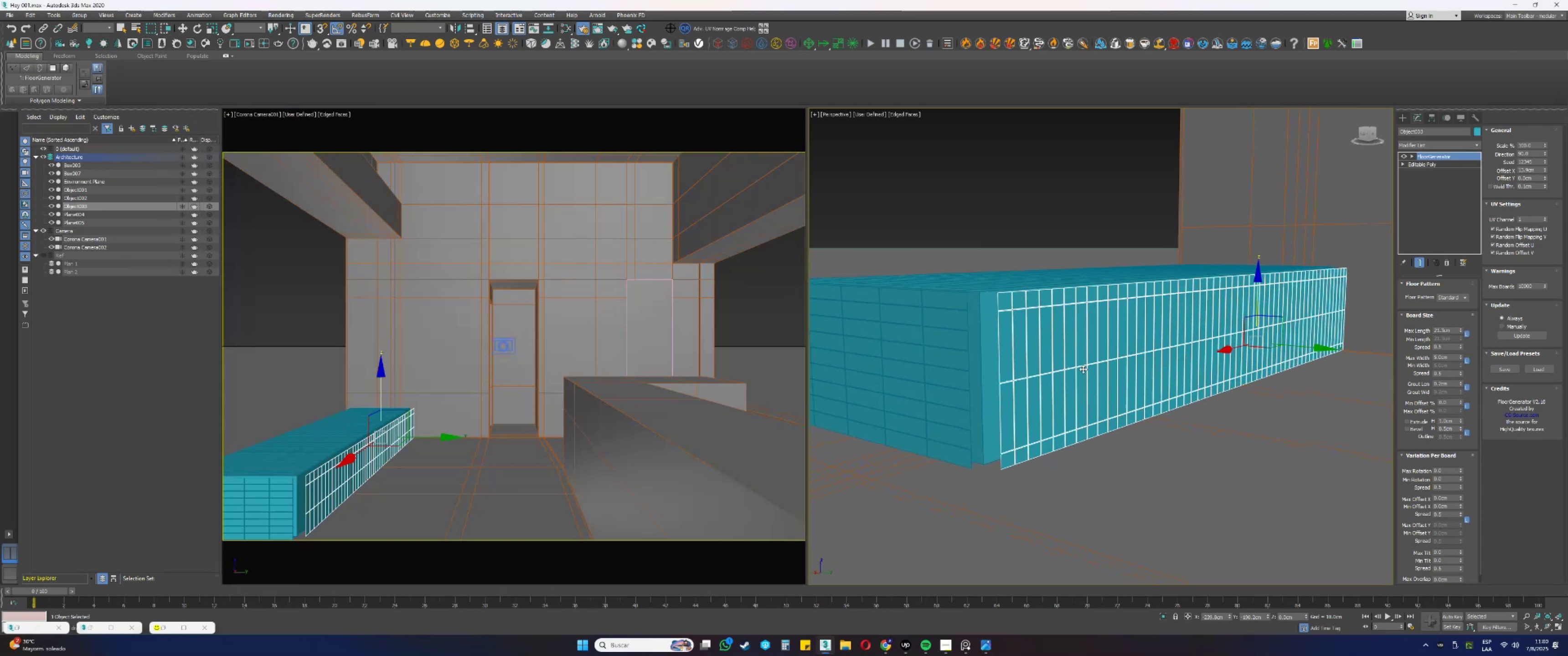 
key(Control+Z)
 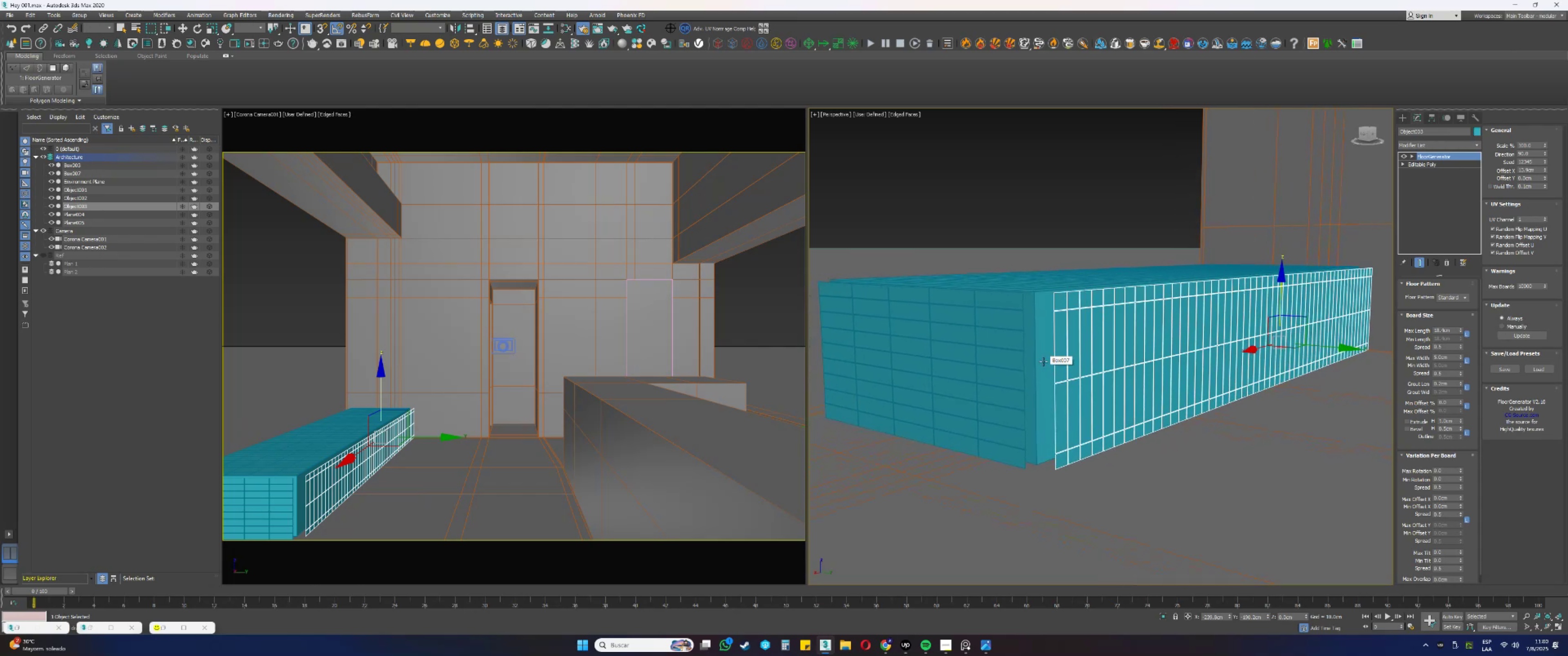 
left_click([1397, 118])
 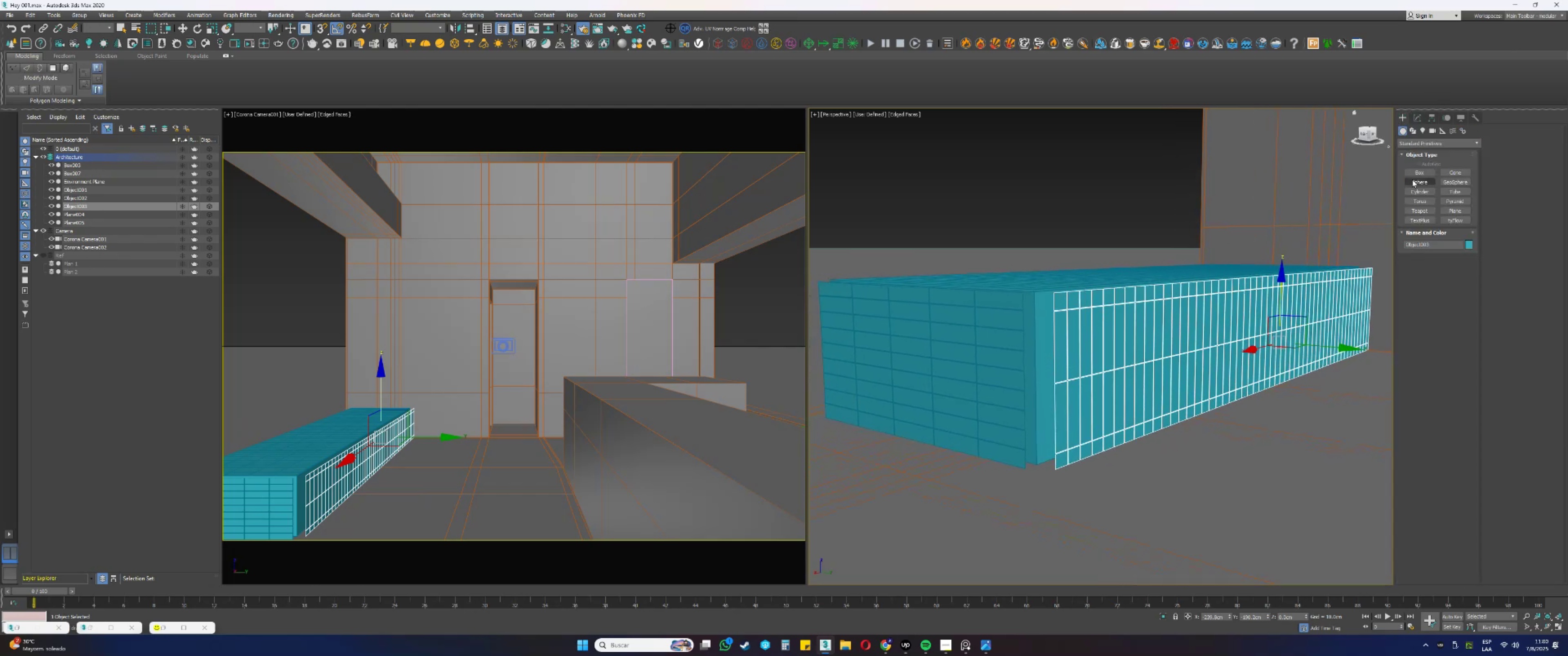 
left_click([1412, 177])
 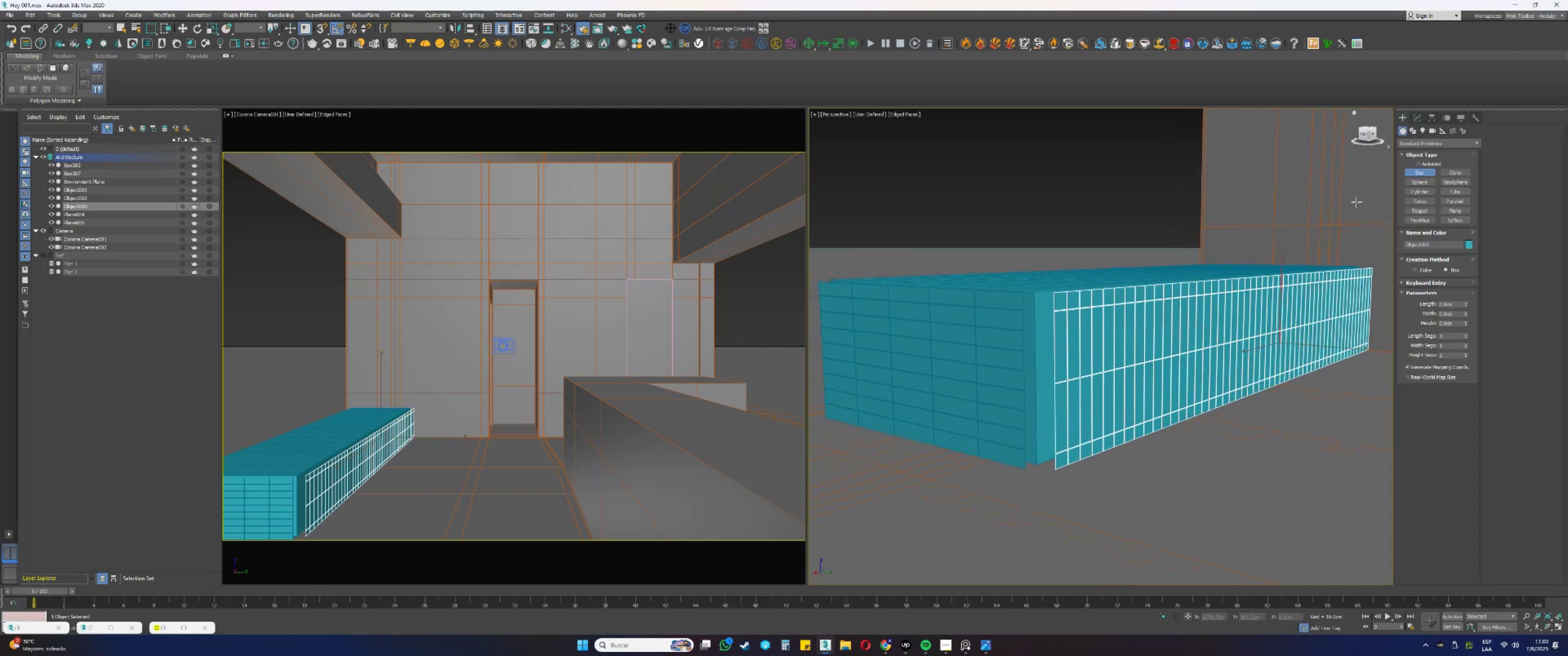 
type(sss)
 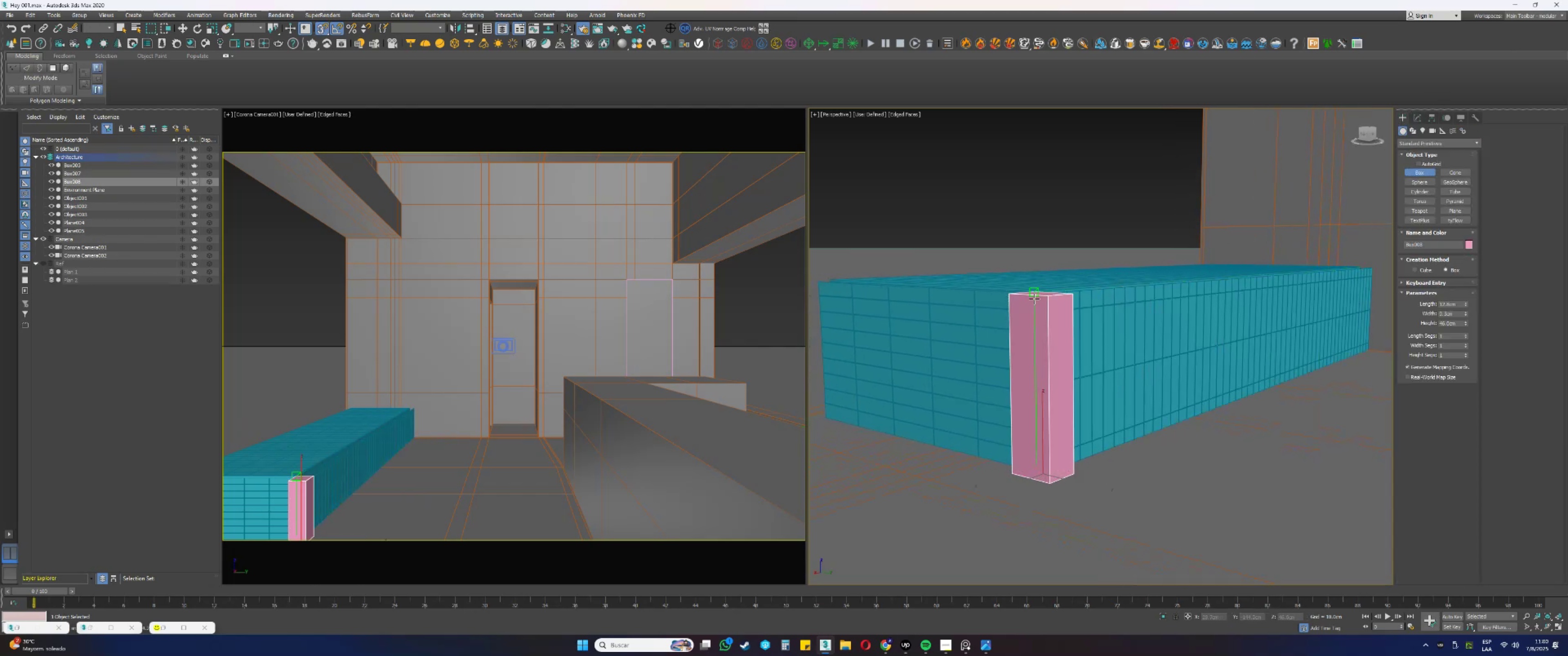 
left_click([1034, 298])
 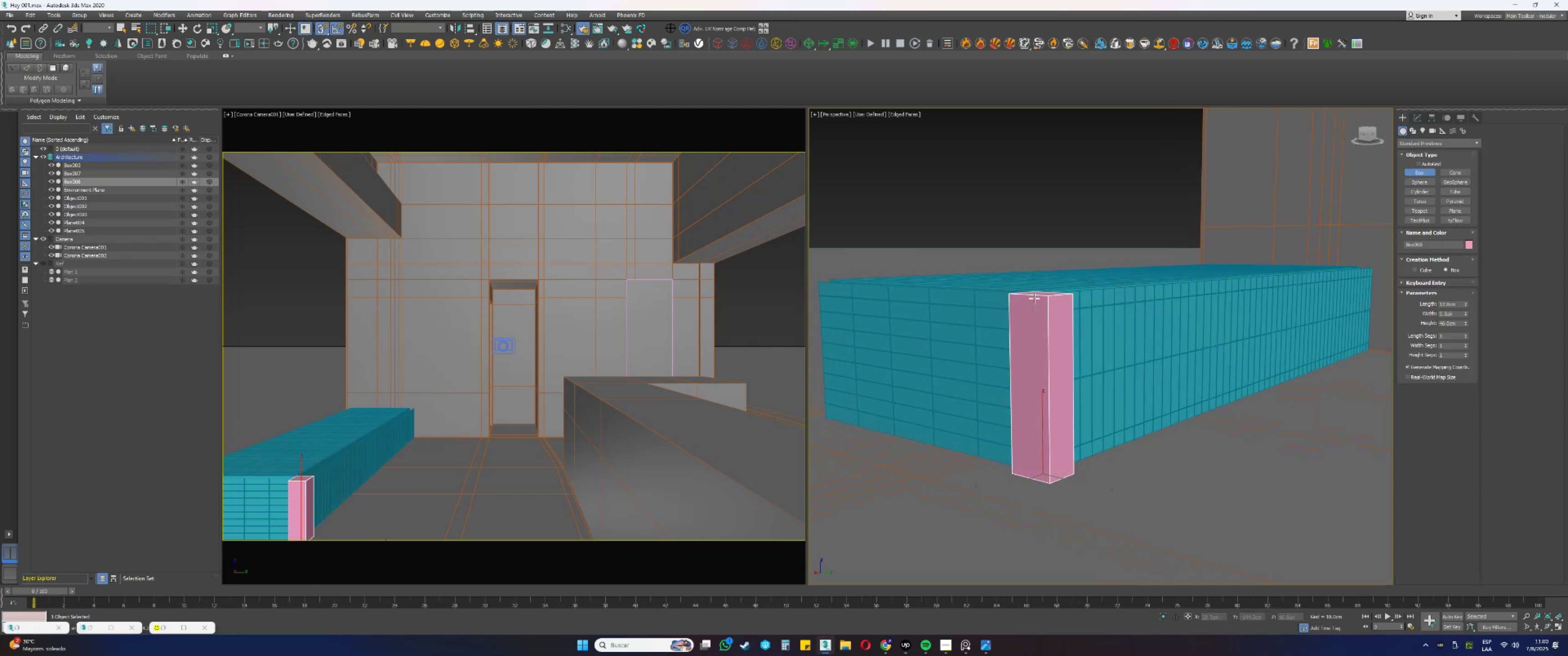 
key(S)
 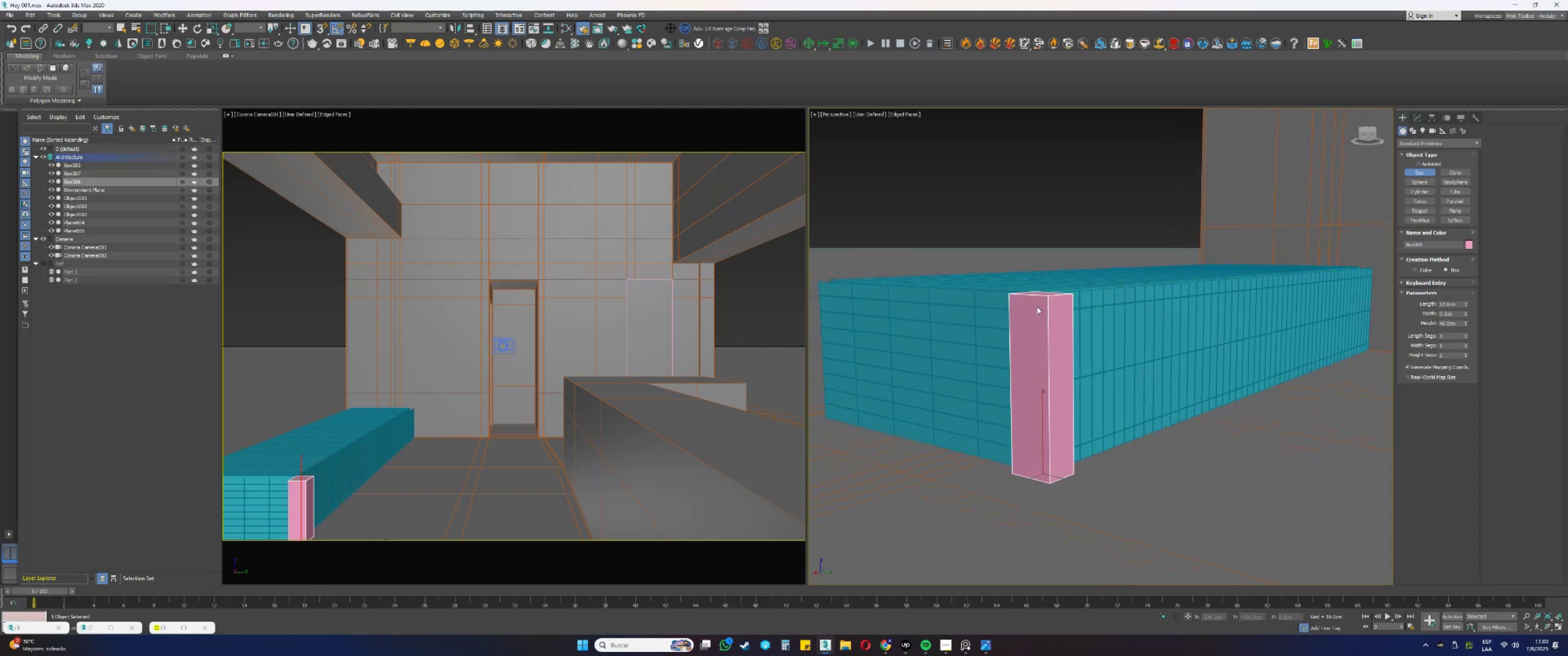 
right_click([1037, 307])
 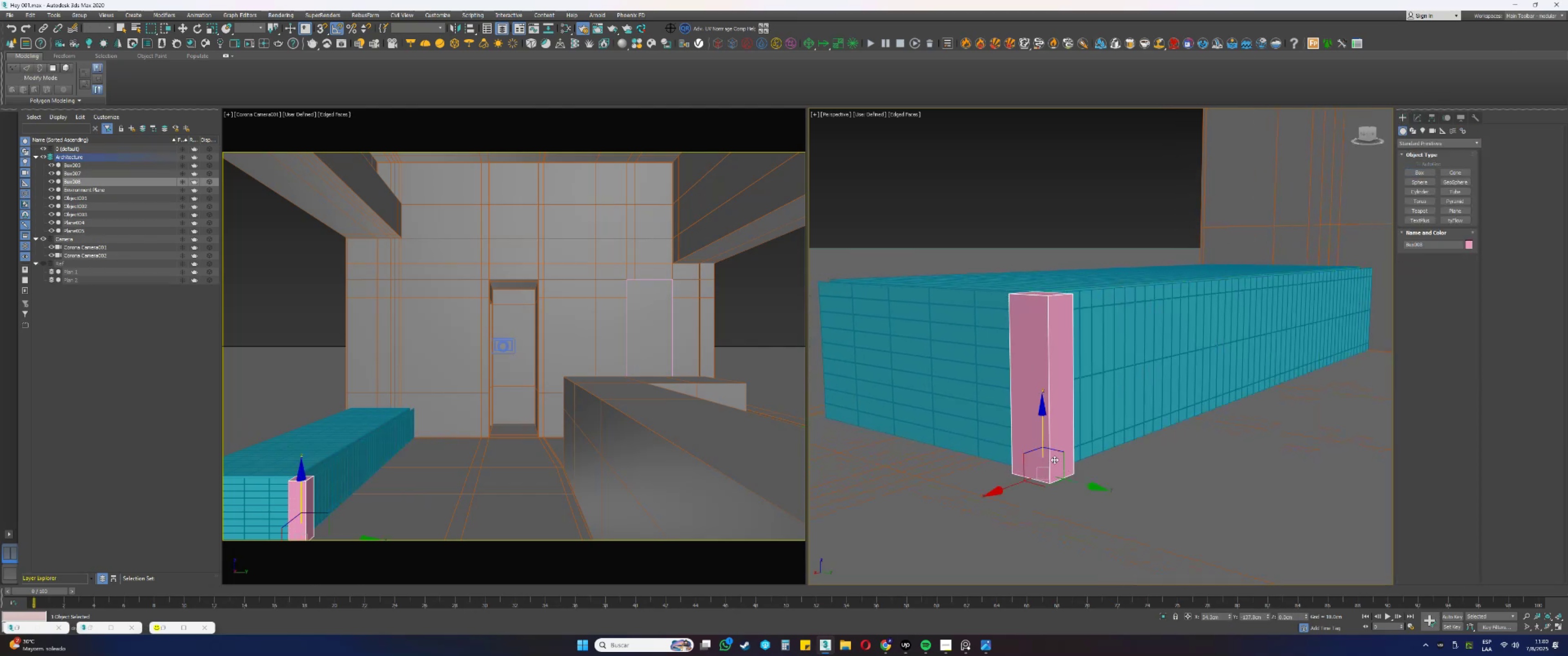 
key(W)
 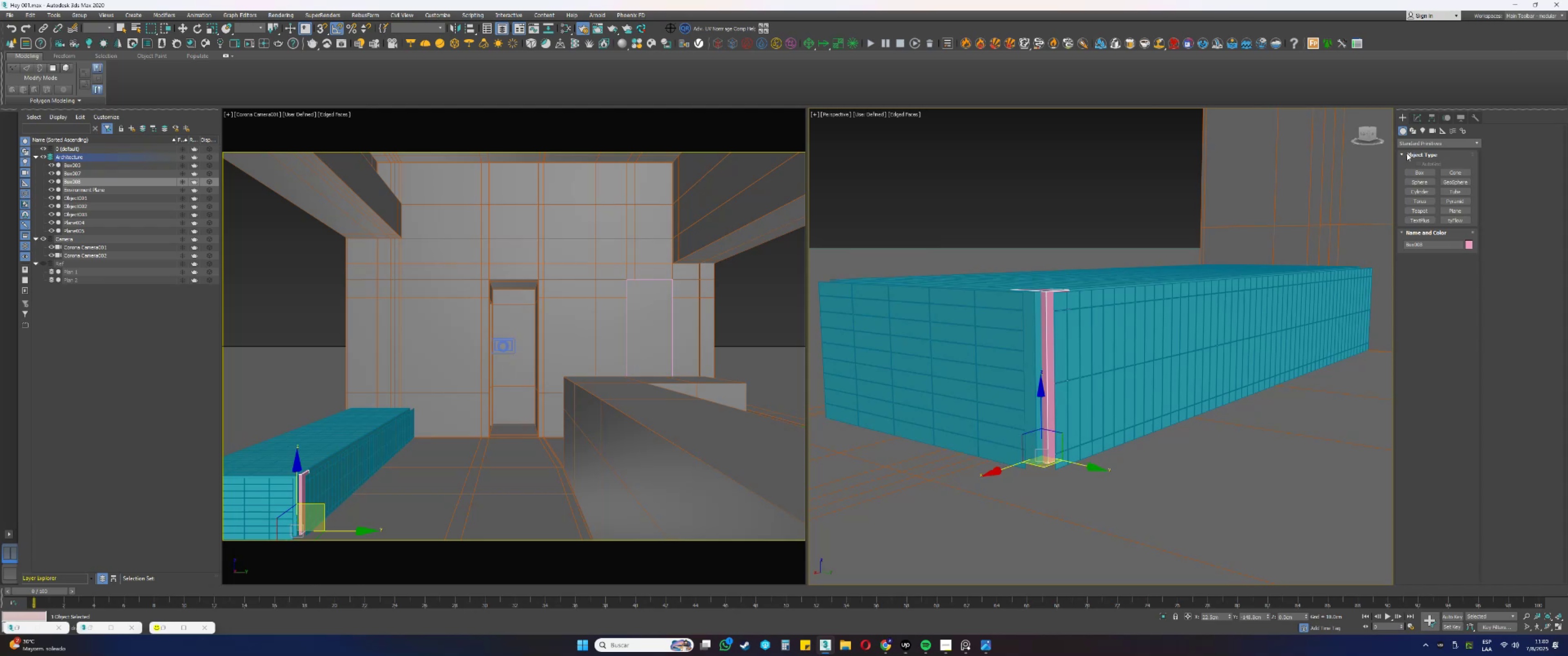 
left_click([1418, 119])
 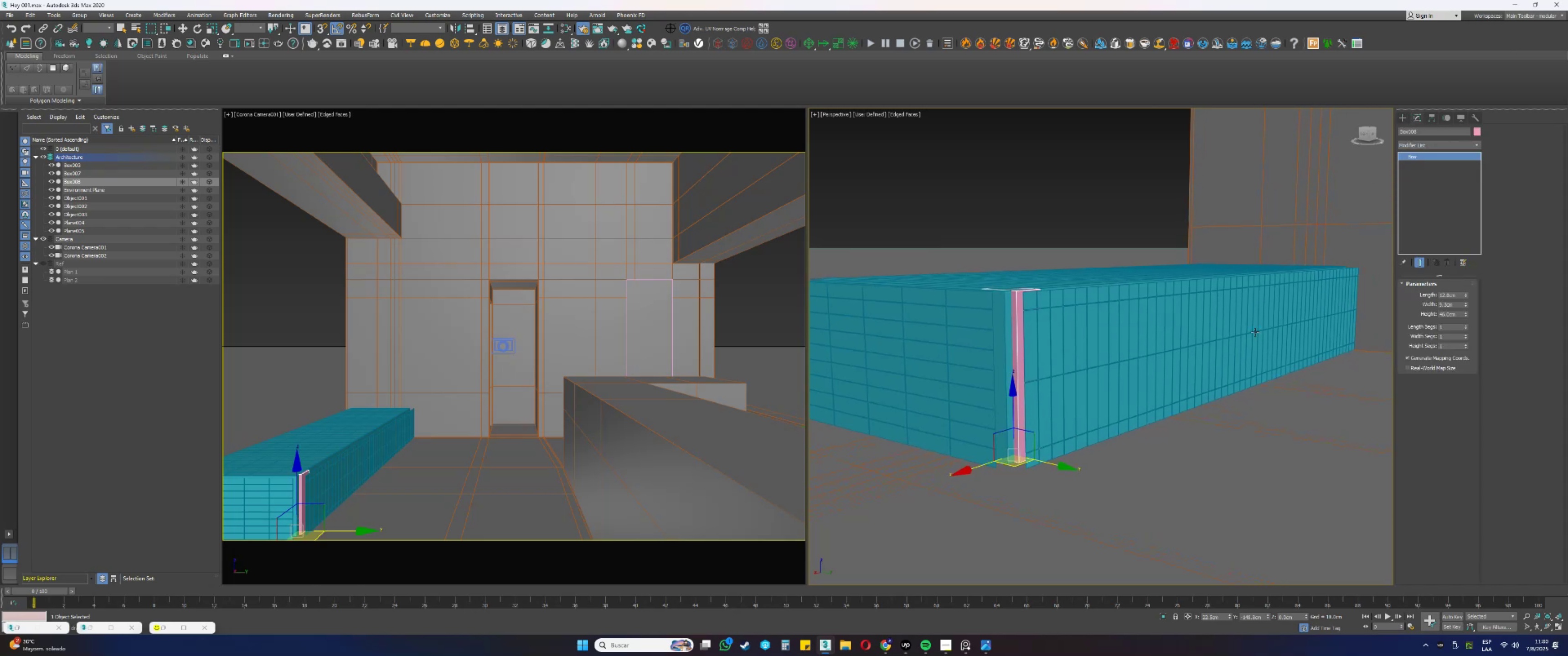 
key(Delete)
 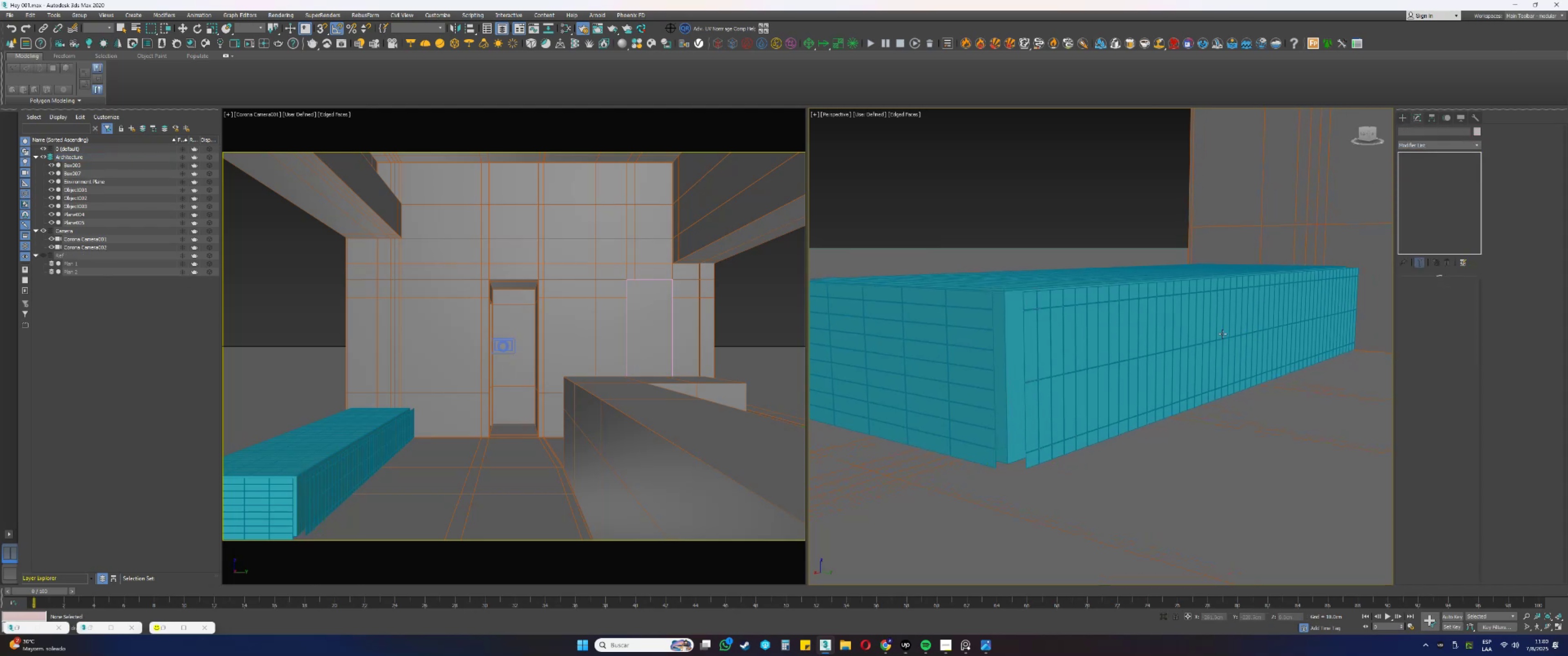 
left_click([1222, 334])
 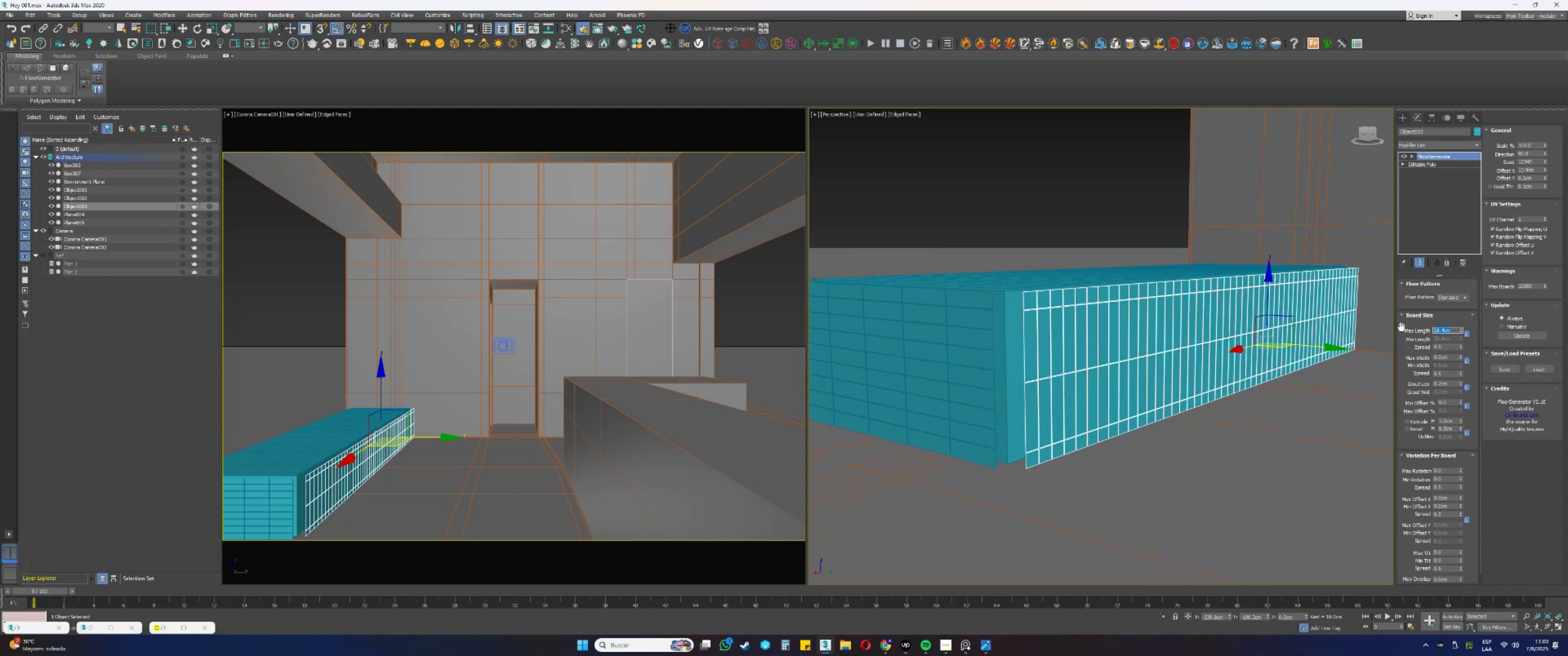 
key(Numpad2)
 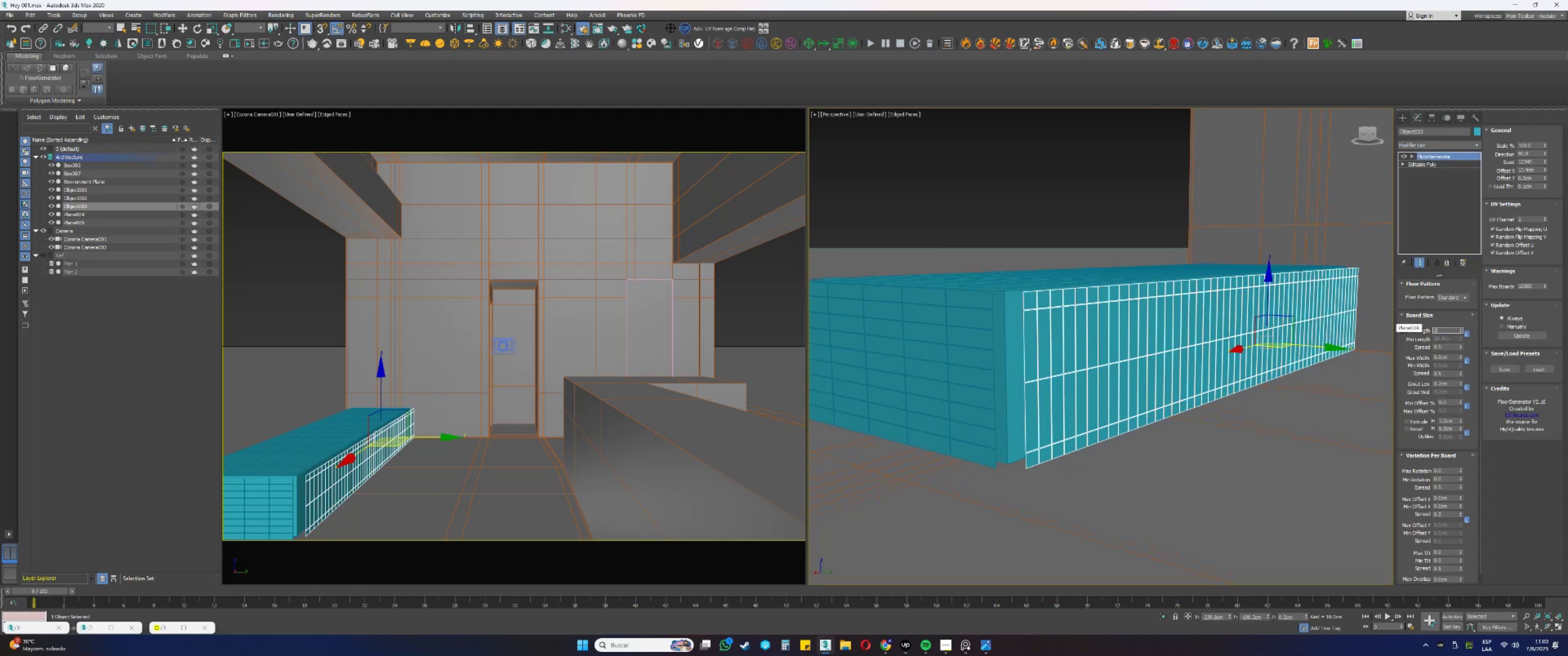 
key(Numpad3)
 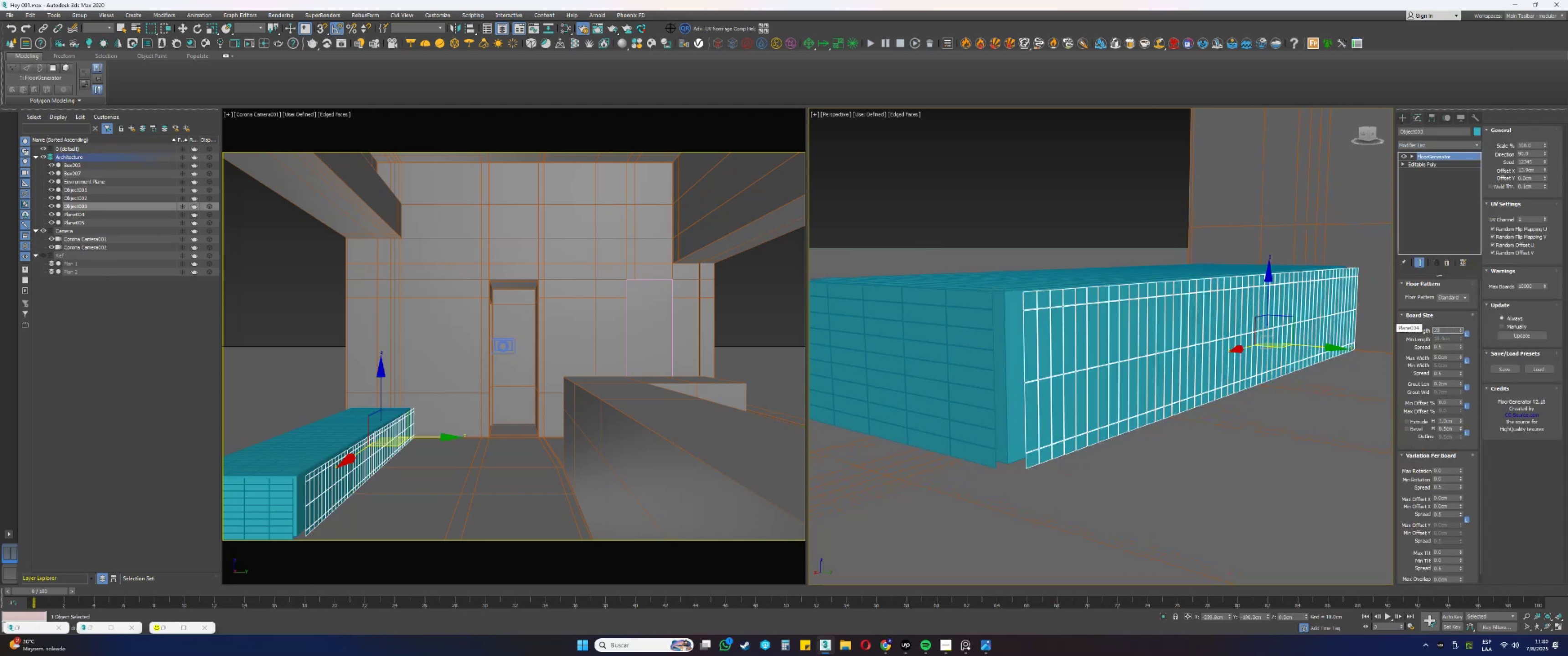 
key(NumpadEnter)
 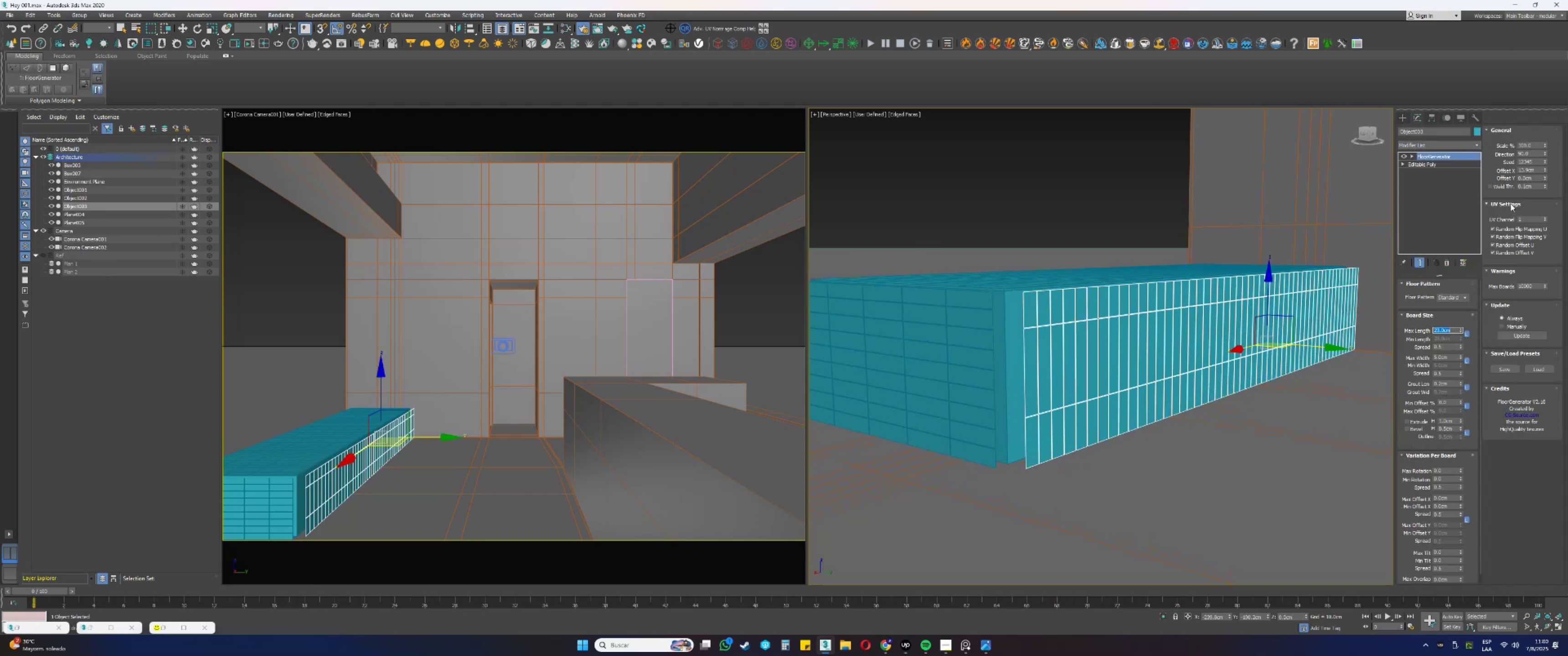 
right_click([1545, 168])
 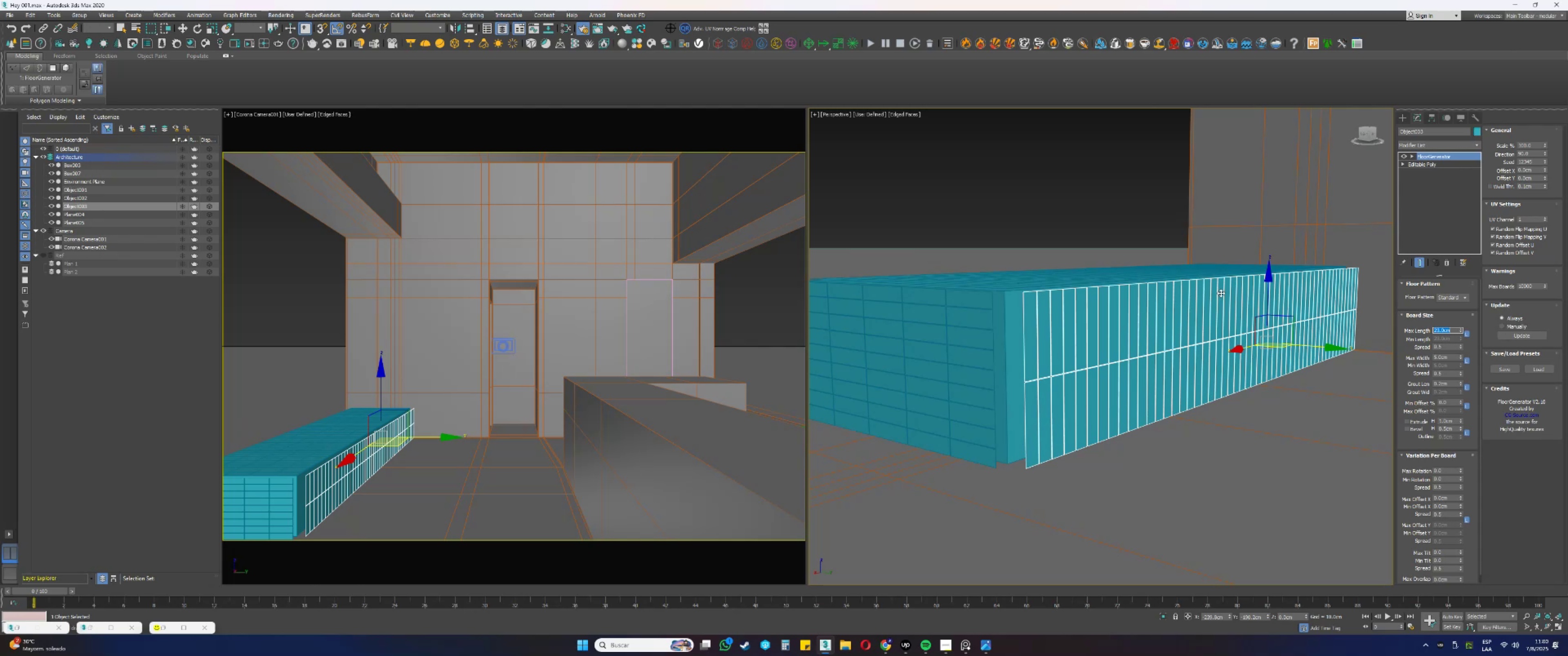 
wait(13.74)
 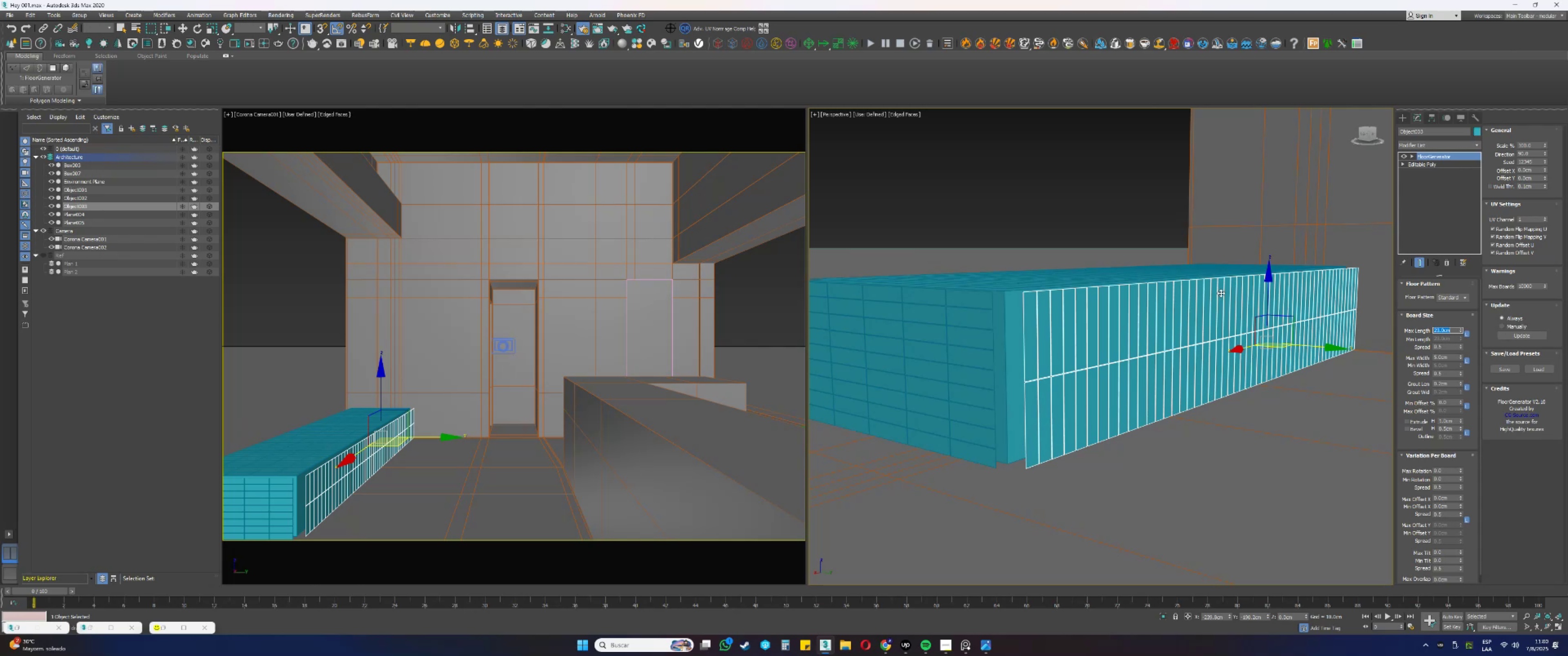 
hold_key(key=AltLeft, duration=0.33)
 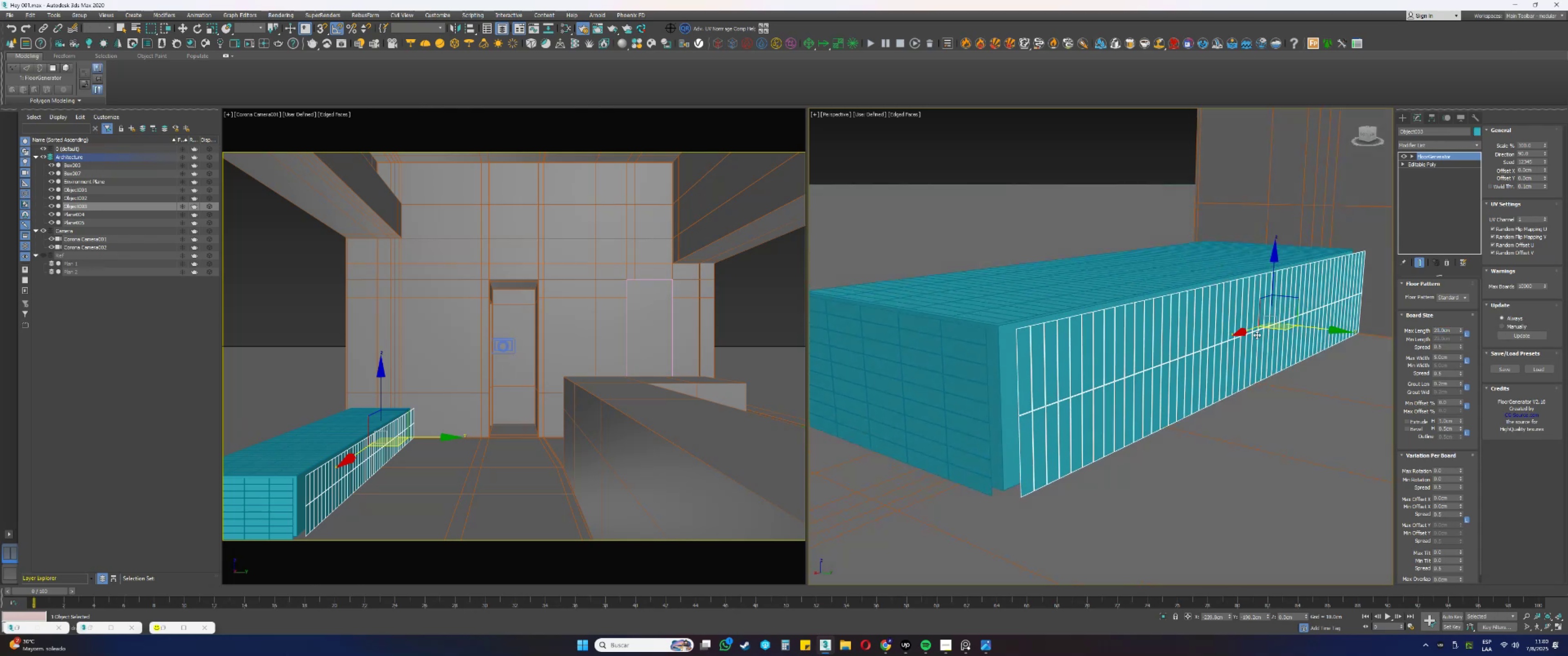 
hold_key(key=AltLeft, duration=0.31)
 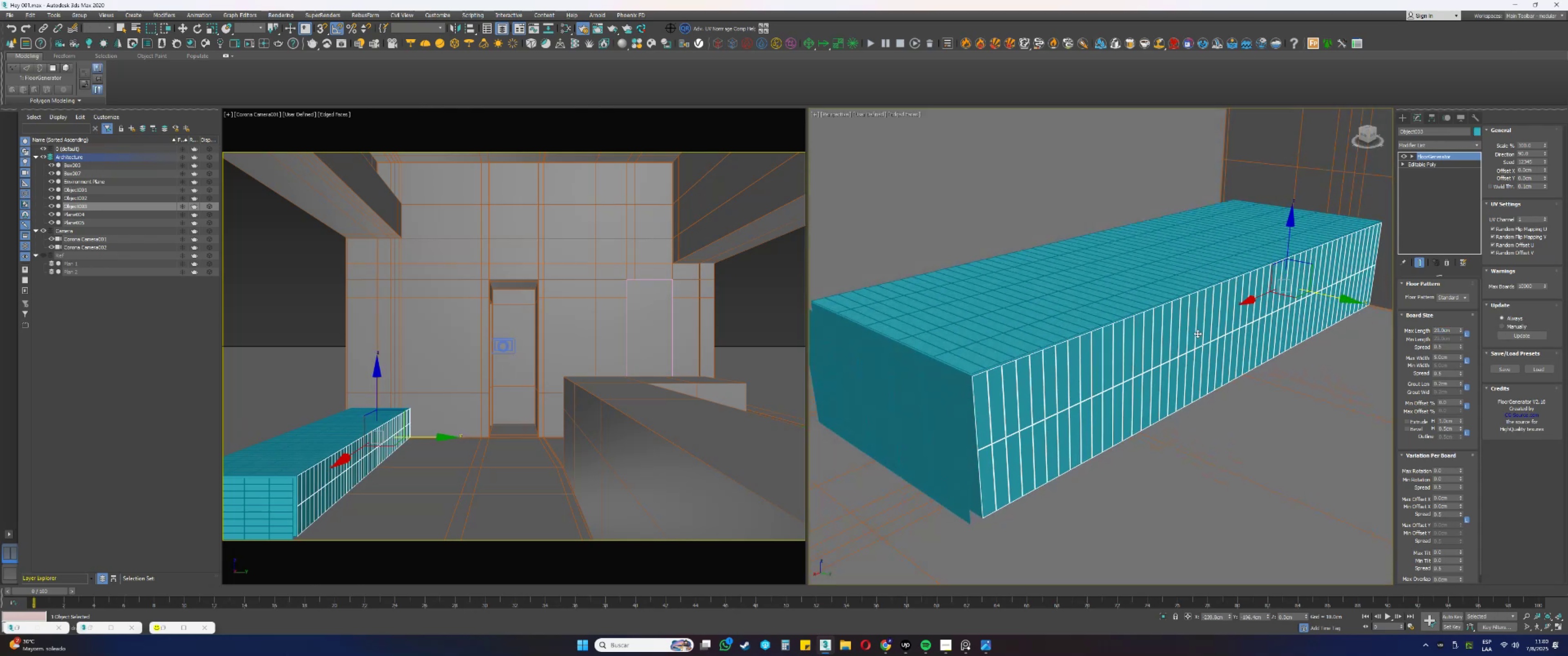 
hold_key(key=AltLeft, duration=0.41)
 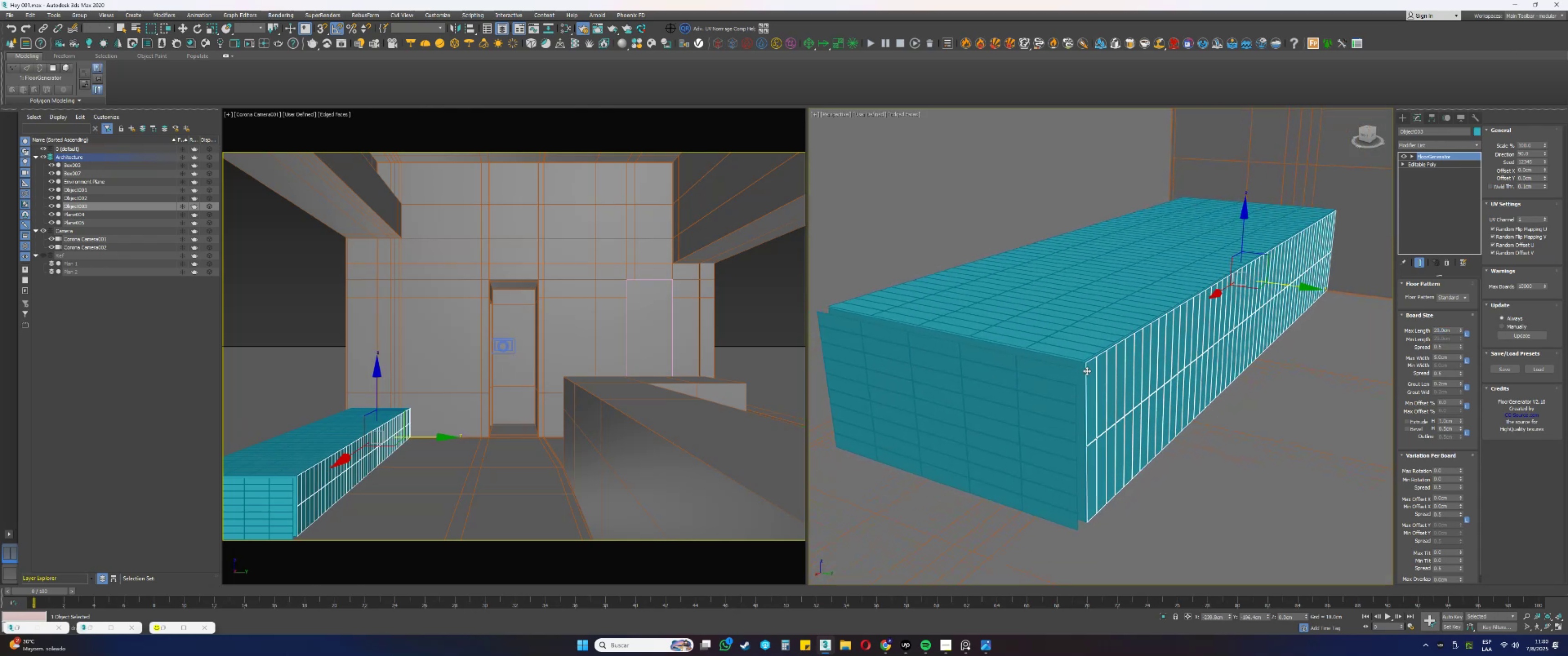 
key(Alt+AltLeft)
 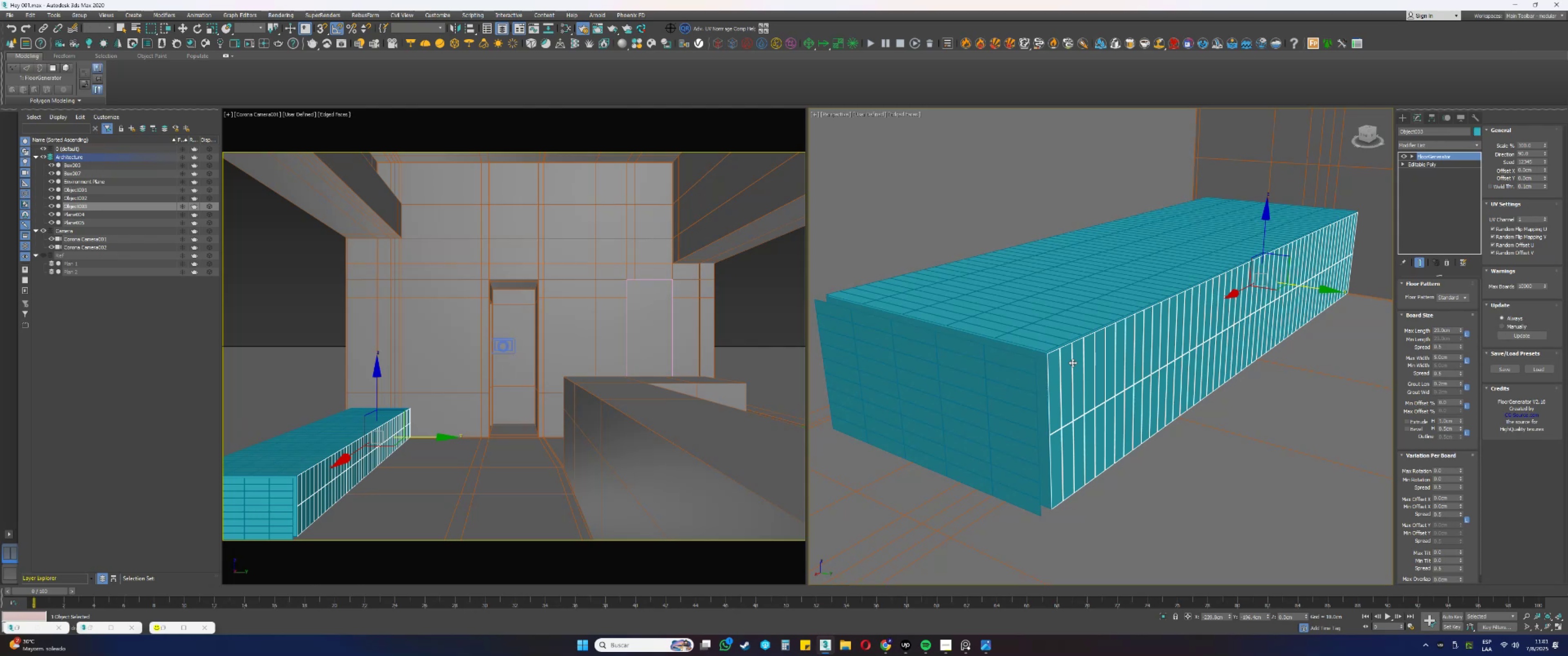 
wait(28.94)
 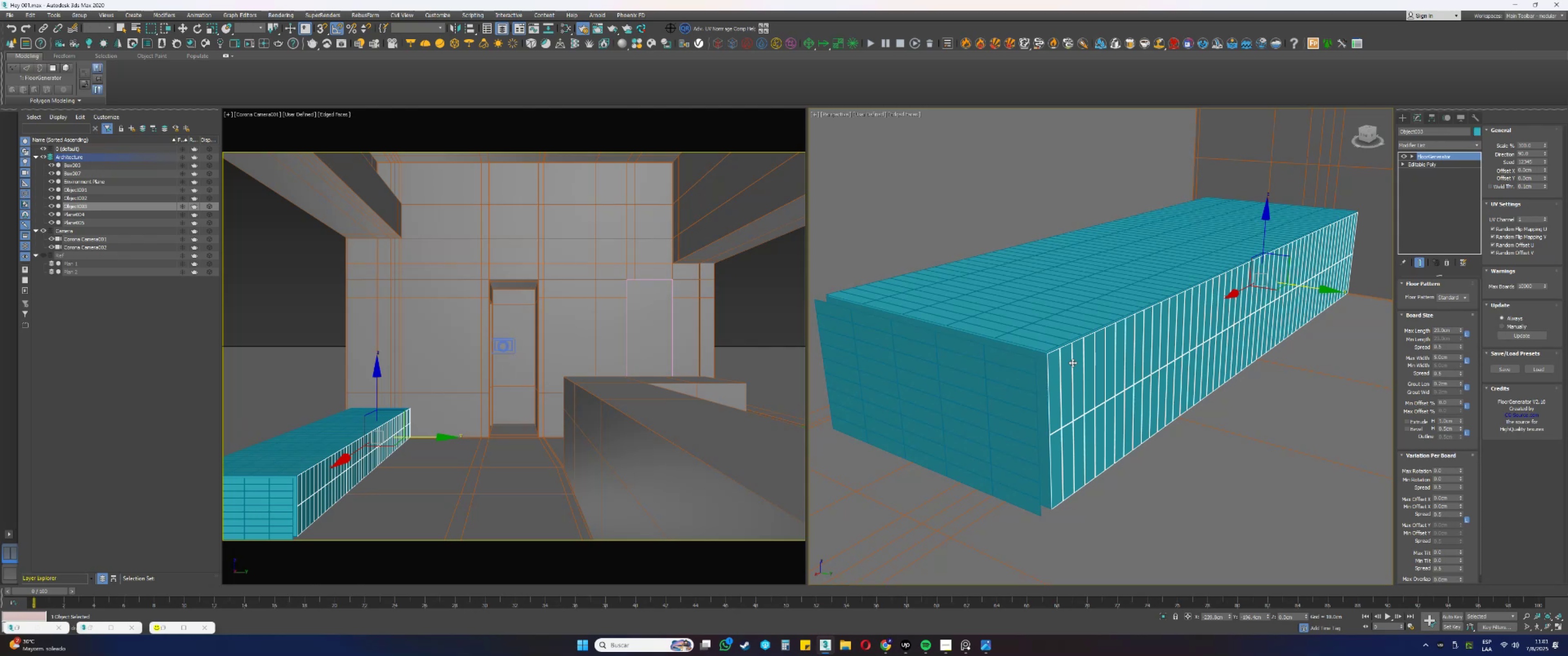 
type(ss)
 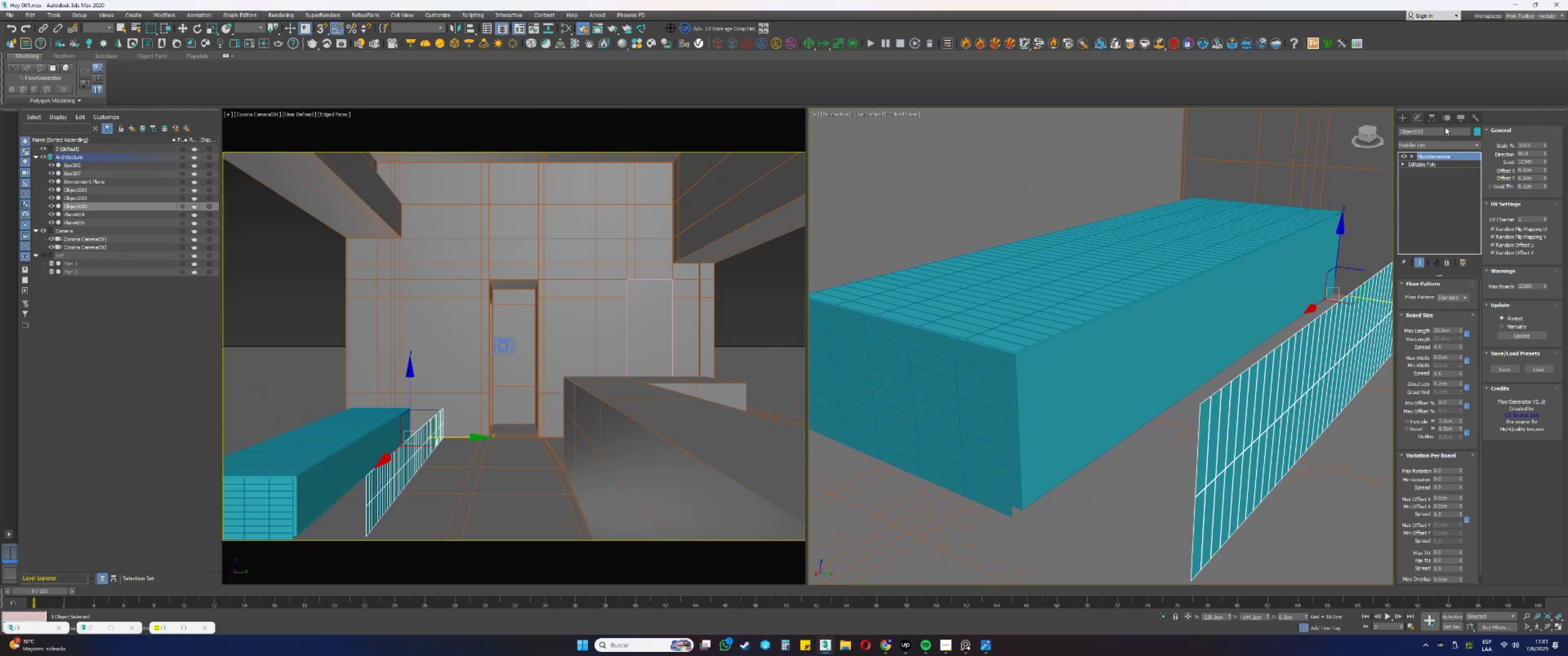 
left_click([1428, 118])
 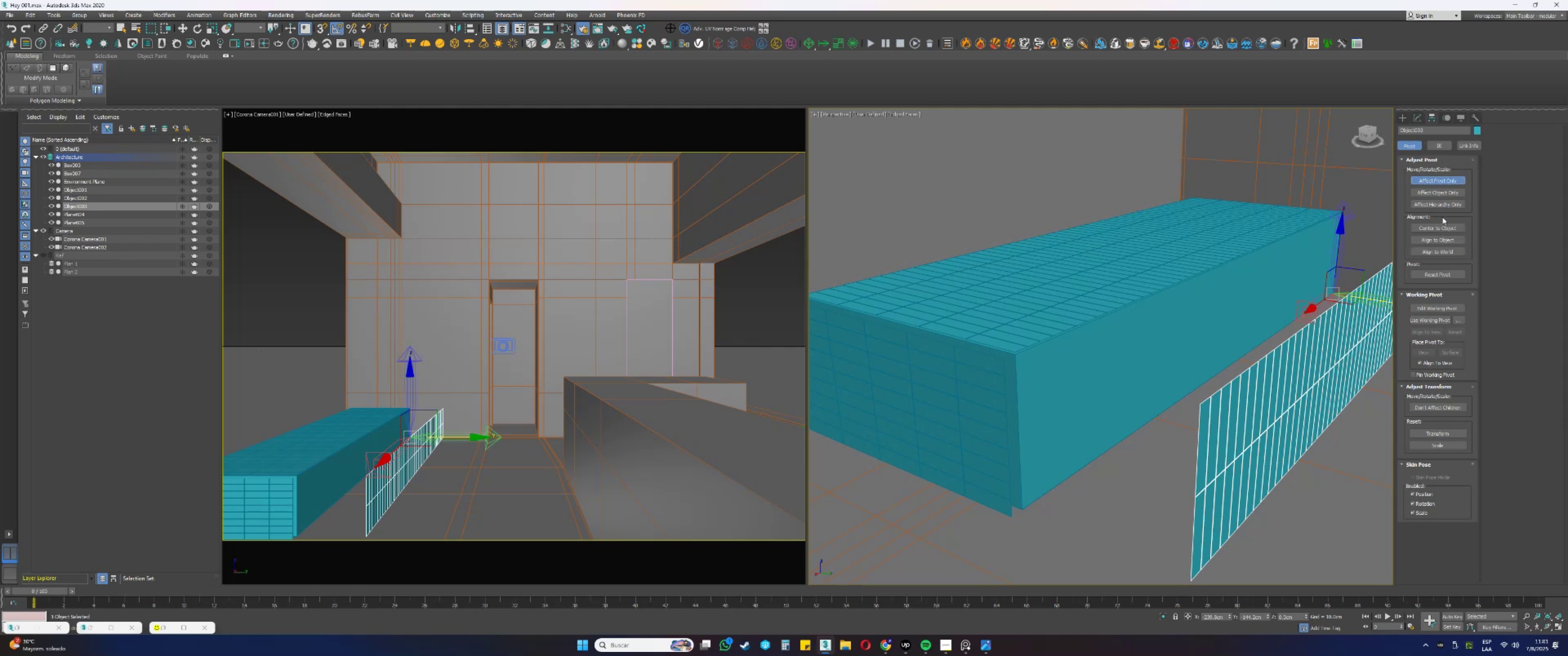 
double_click([1441, 226])
 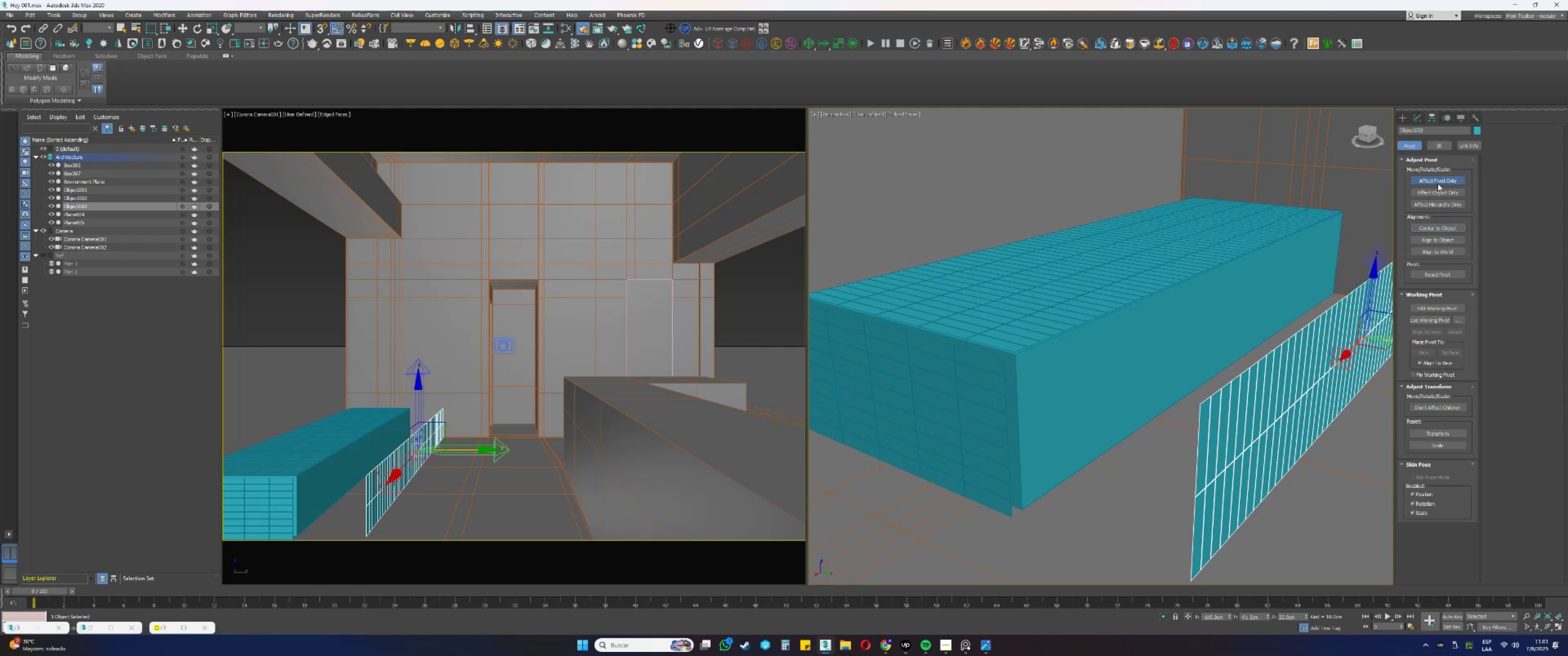 
triple_click([1435, 182])
 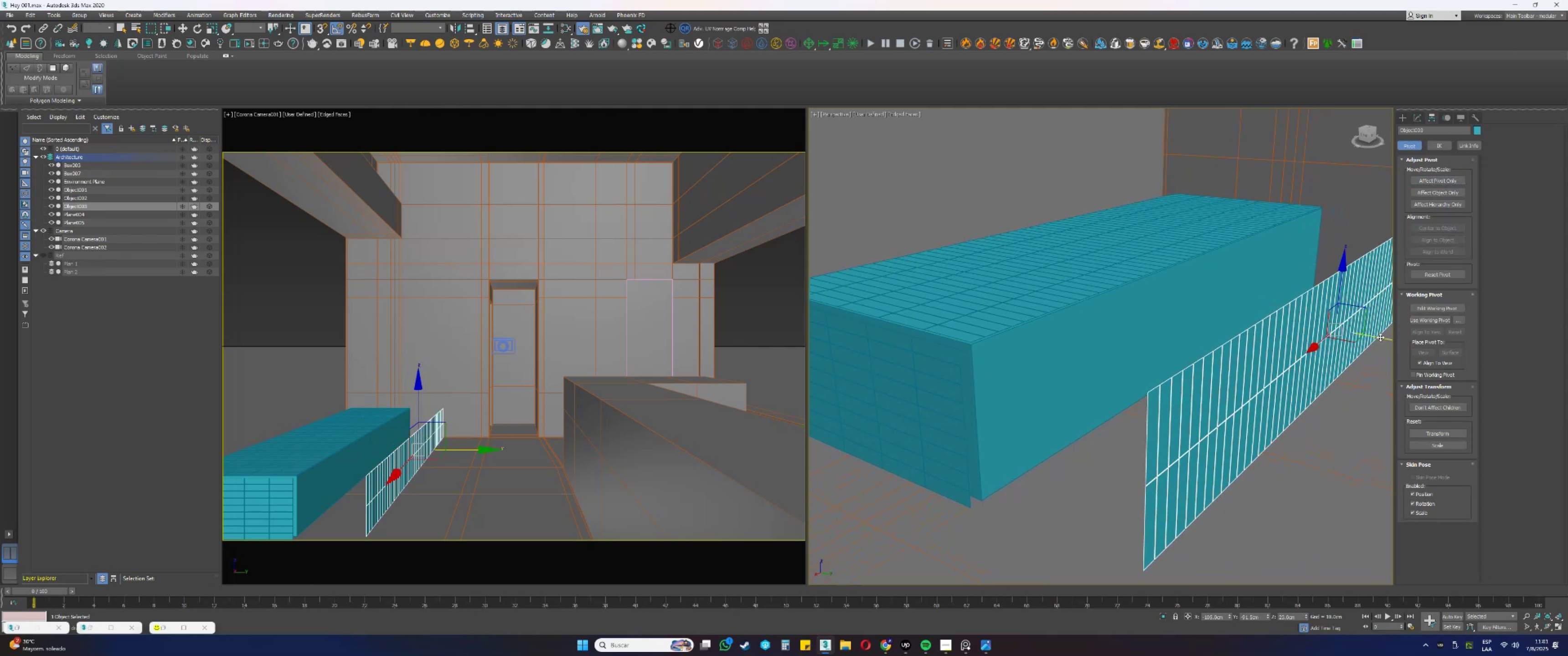 
hold_key(key=S, duration=0.67)
 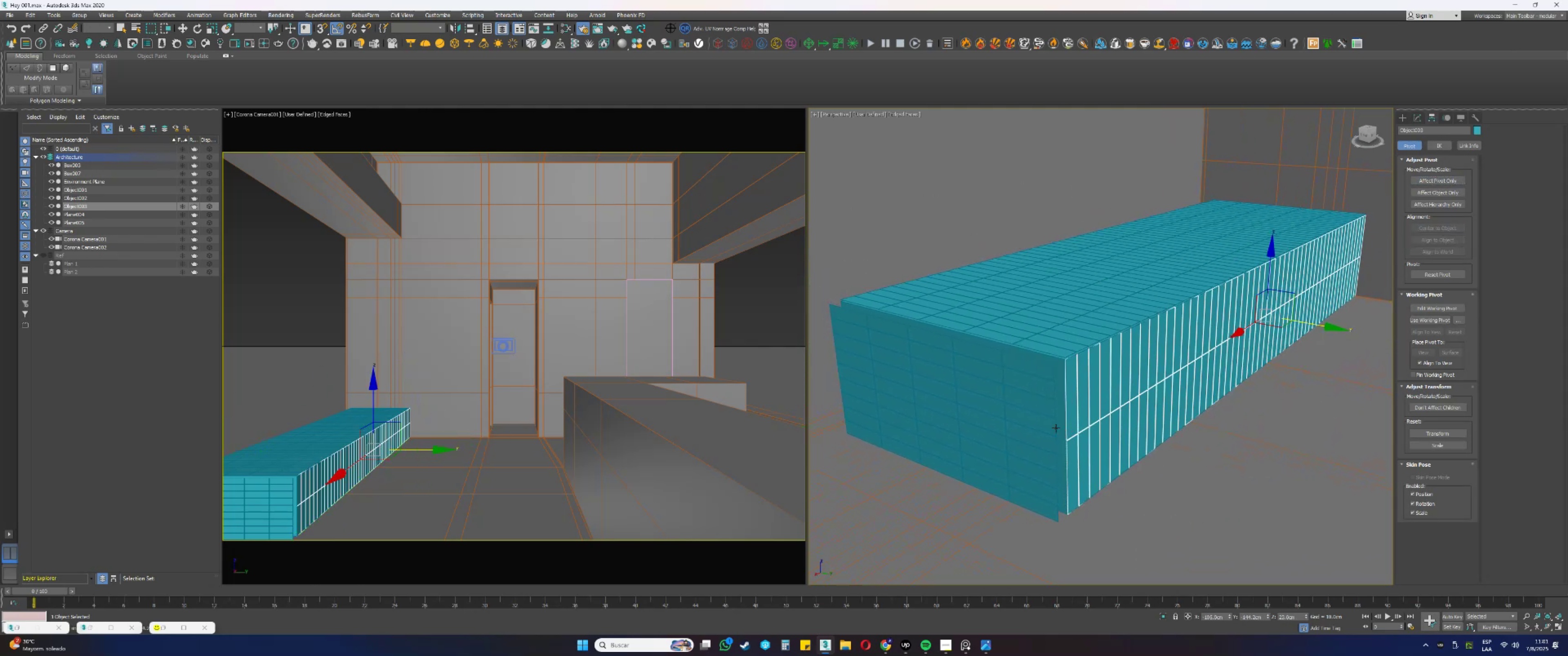 
left_click([1006, 422])
 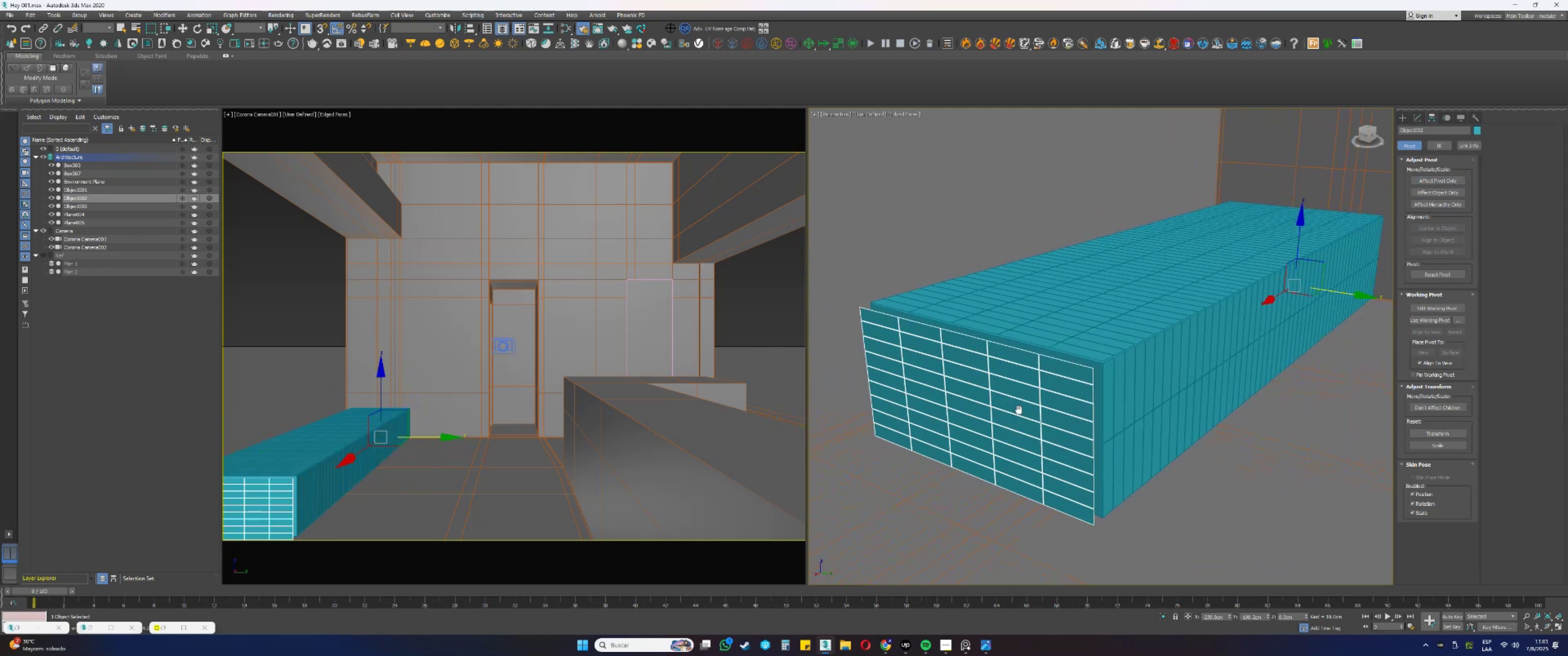 
key(Alt+AltLeft)
 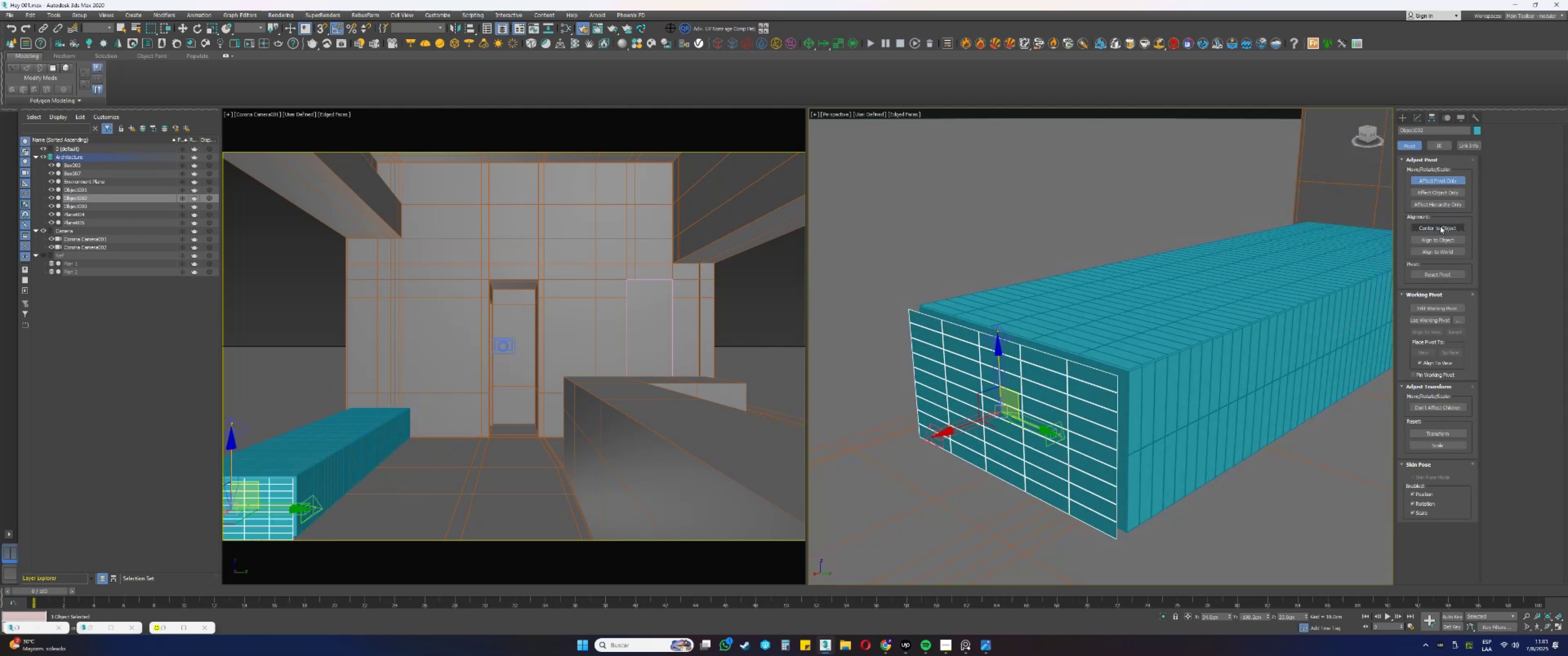 
left_click([1432, 179])
 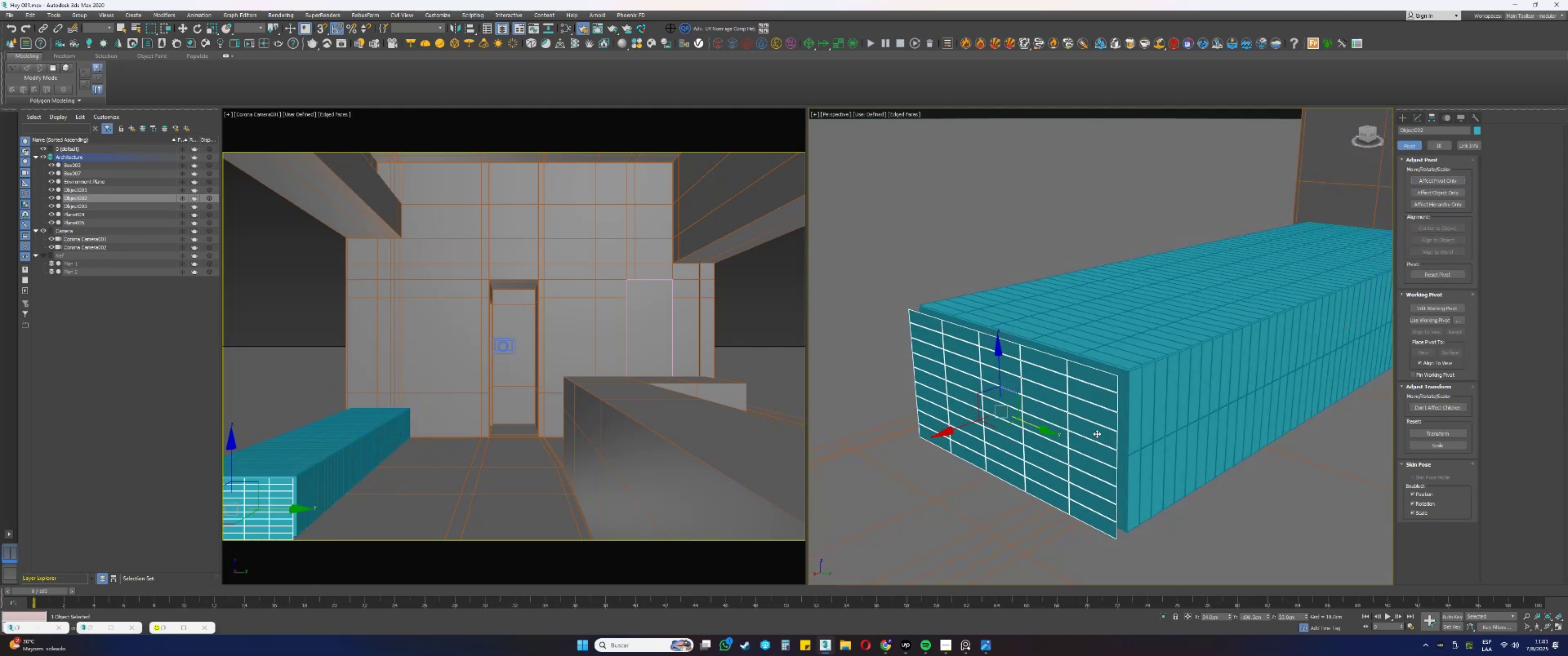 
hold_key(key=AltLeft, duration=0.57)
 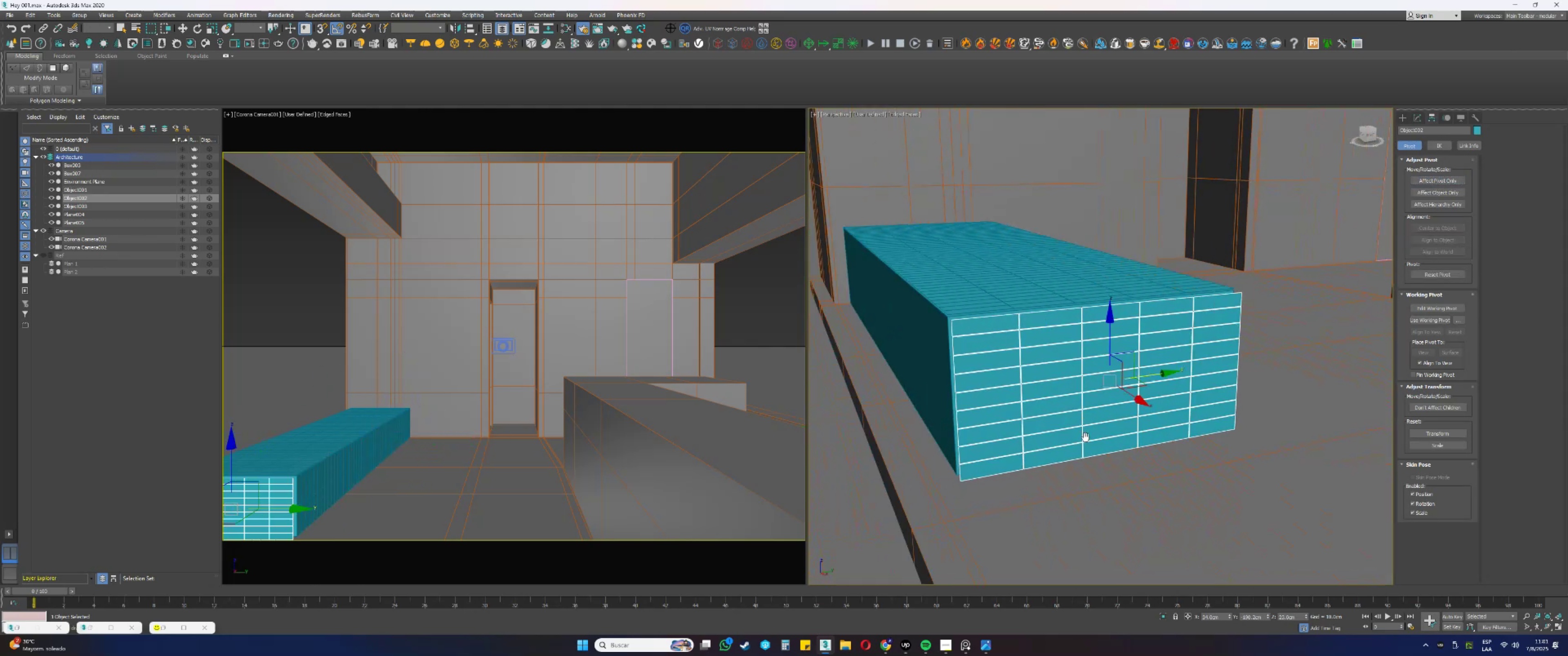 
key(Alt+AltLeft)
 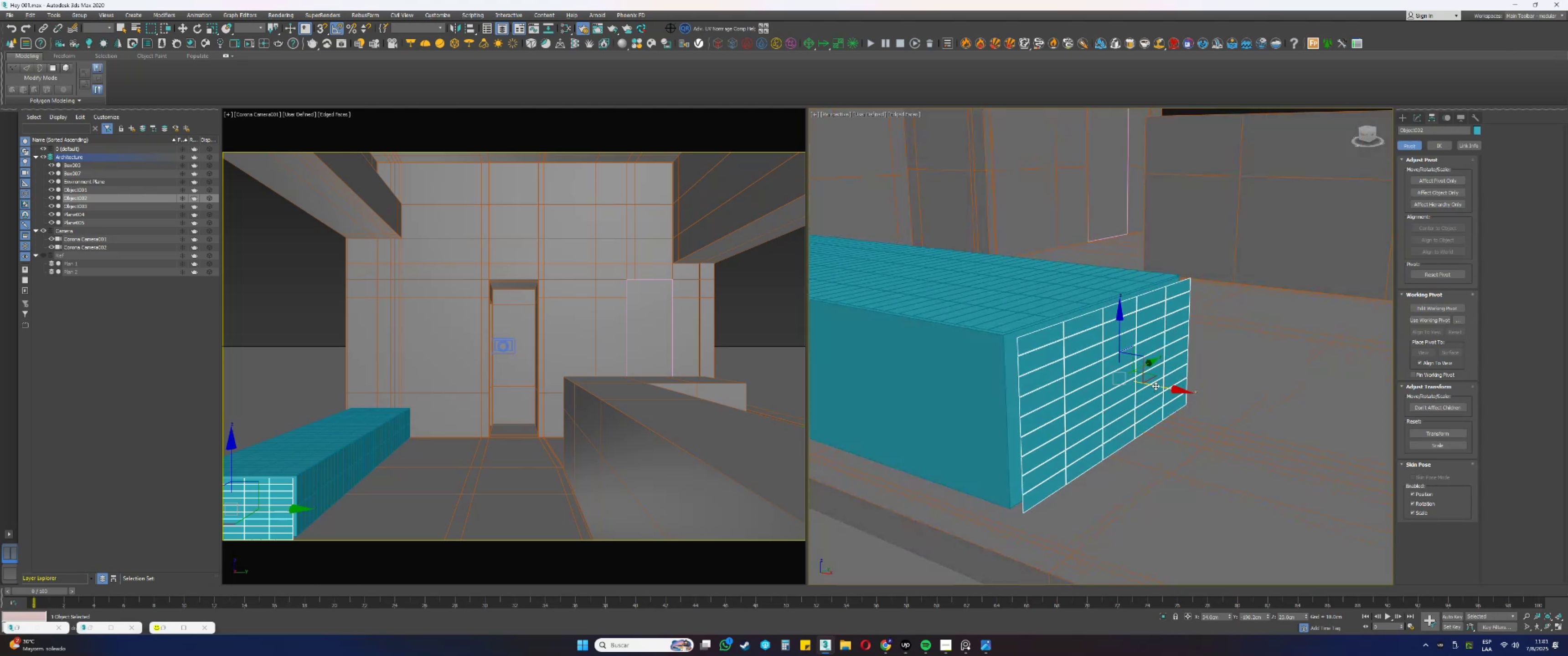 
type(ss)
 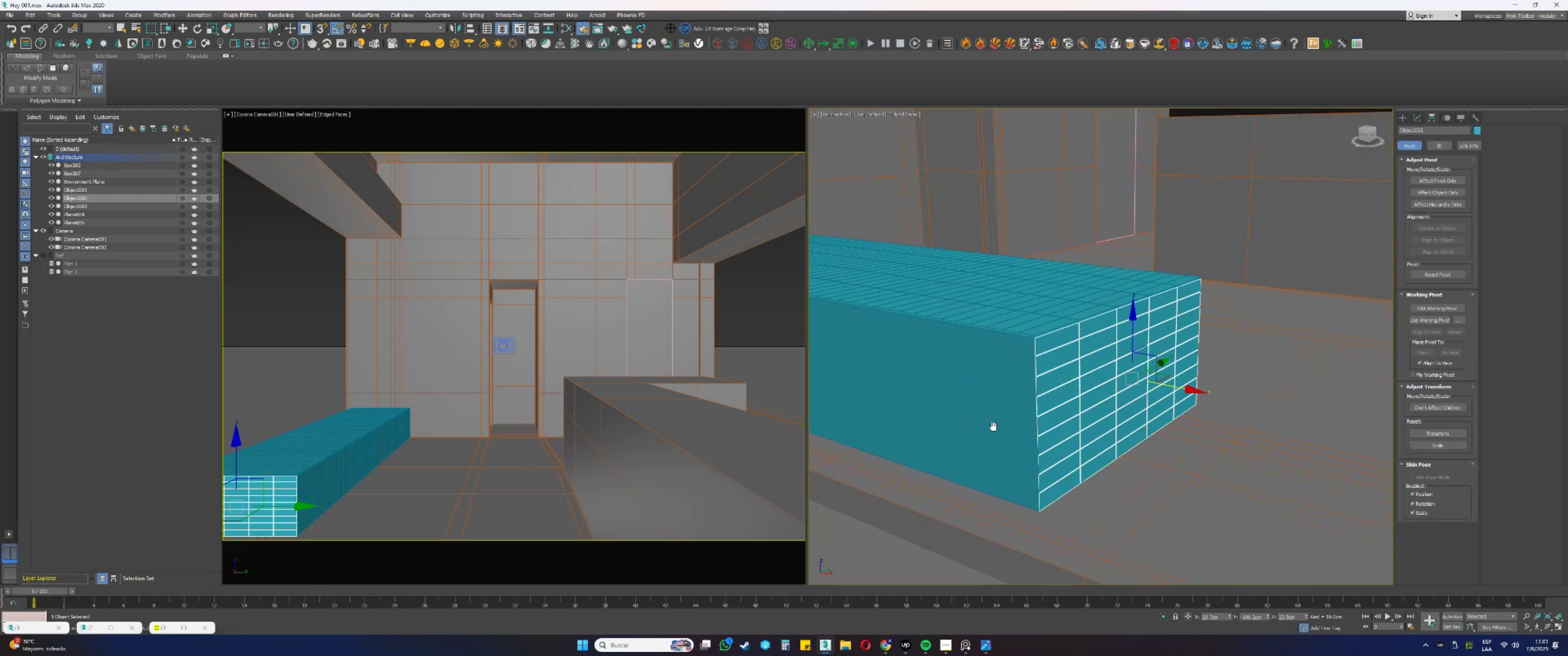 
hold_key(key=AltLeft, duration=0.56)
 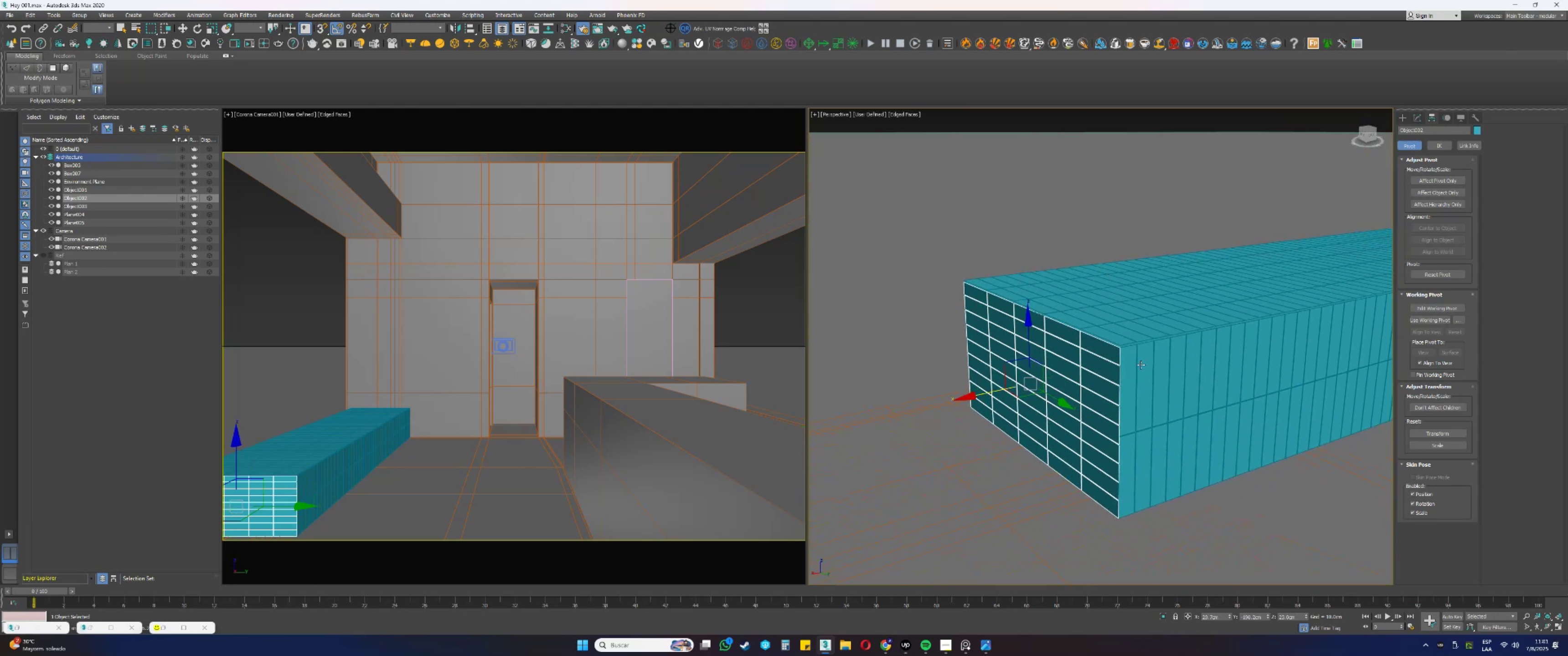 
left_click([1177, 354])
 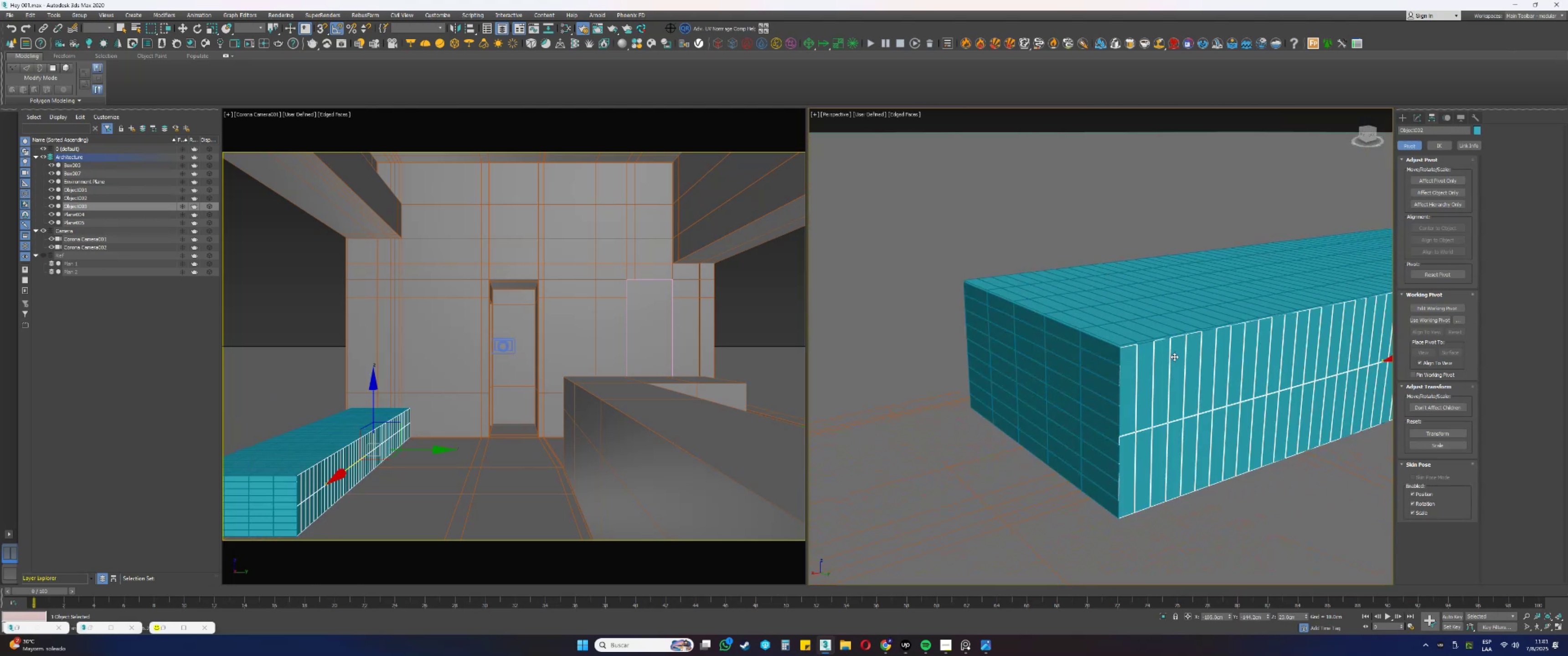 
hold_key(key=AltLeft, duration=4.32)
left_click([1129, 337])
 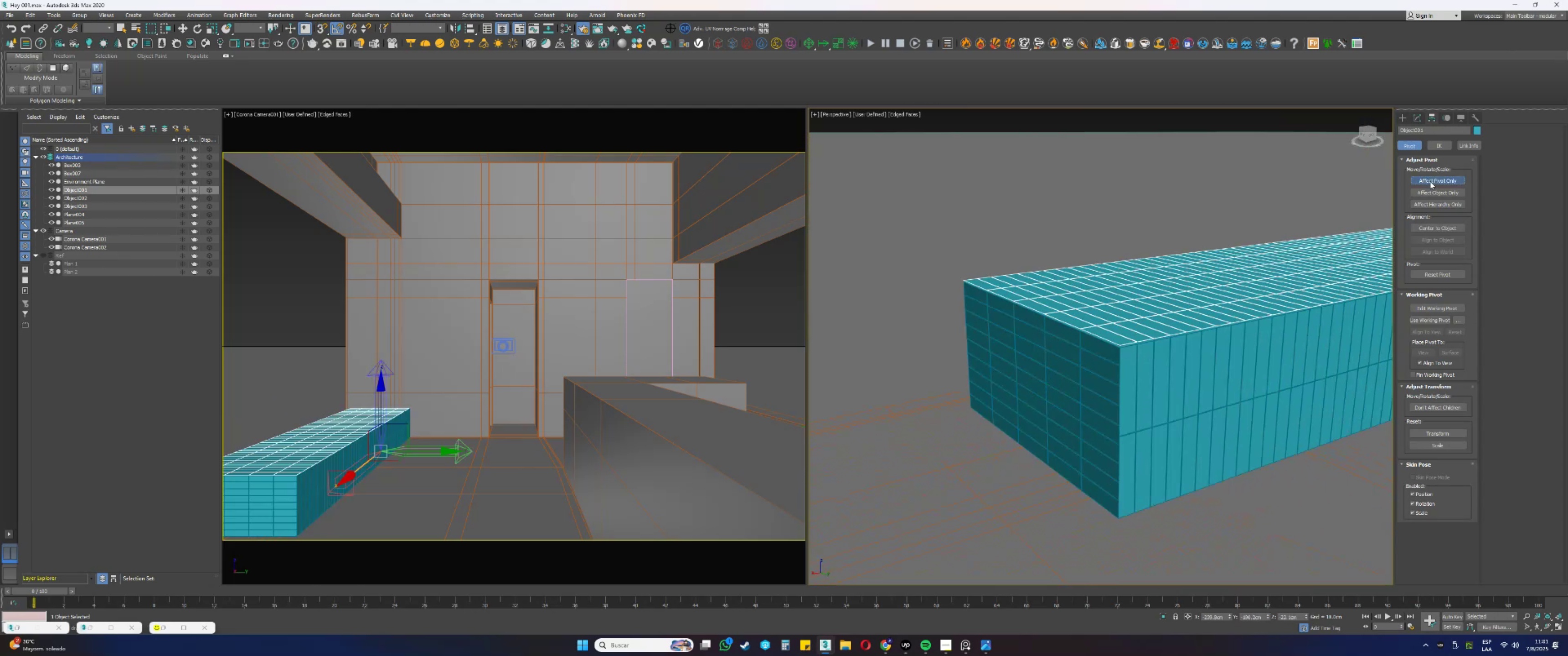 
double_click([1430, 228])
 